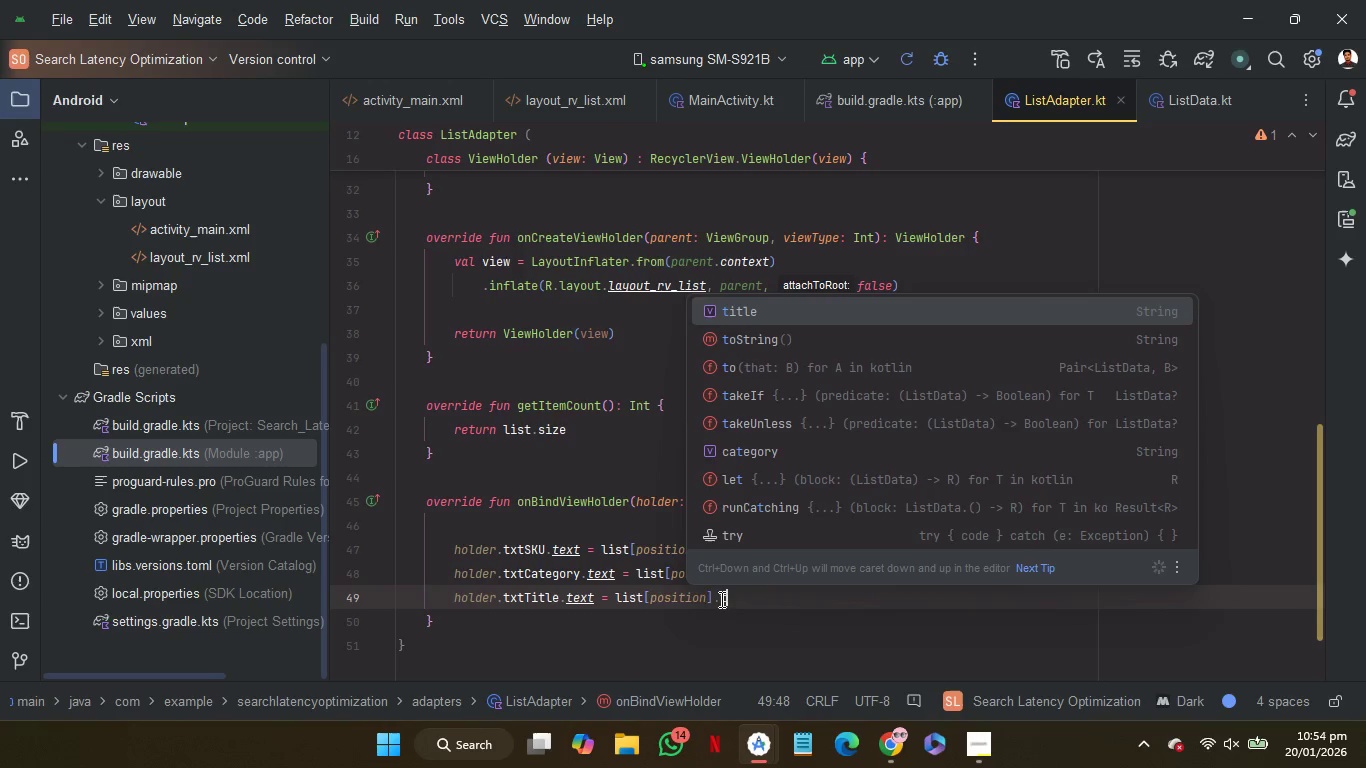 
key(T)
 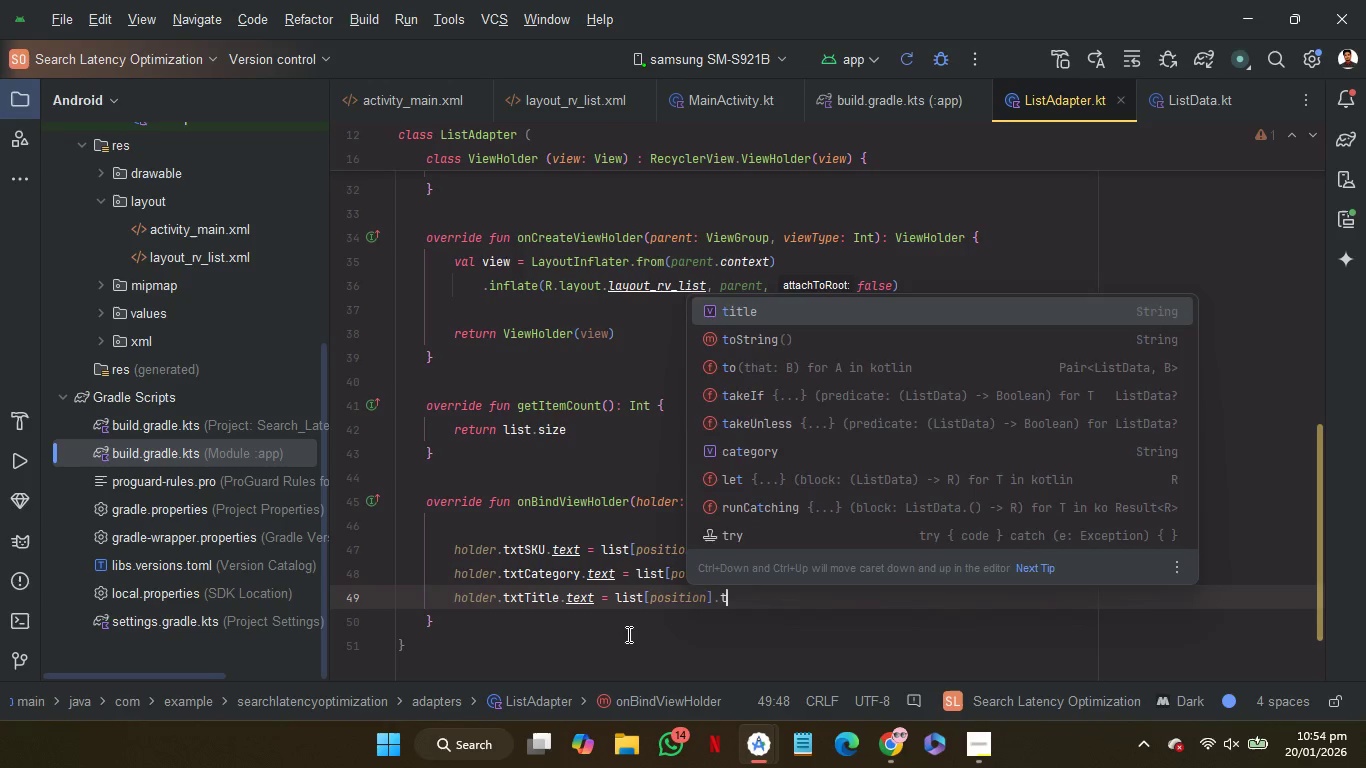 
key(Enter)
 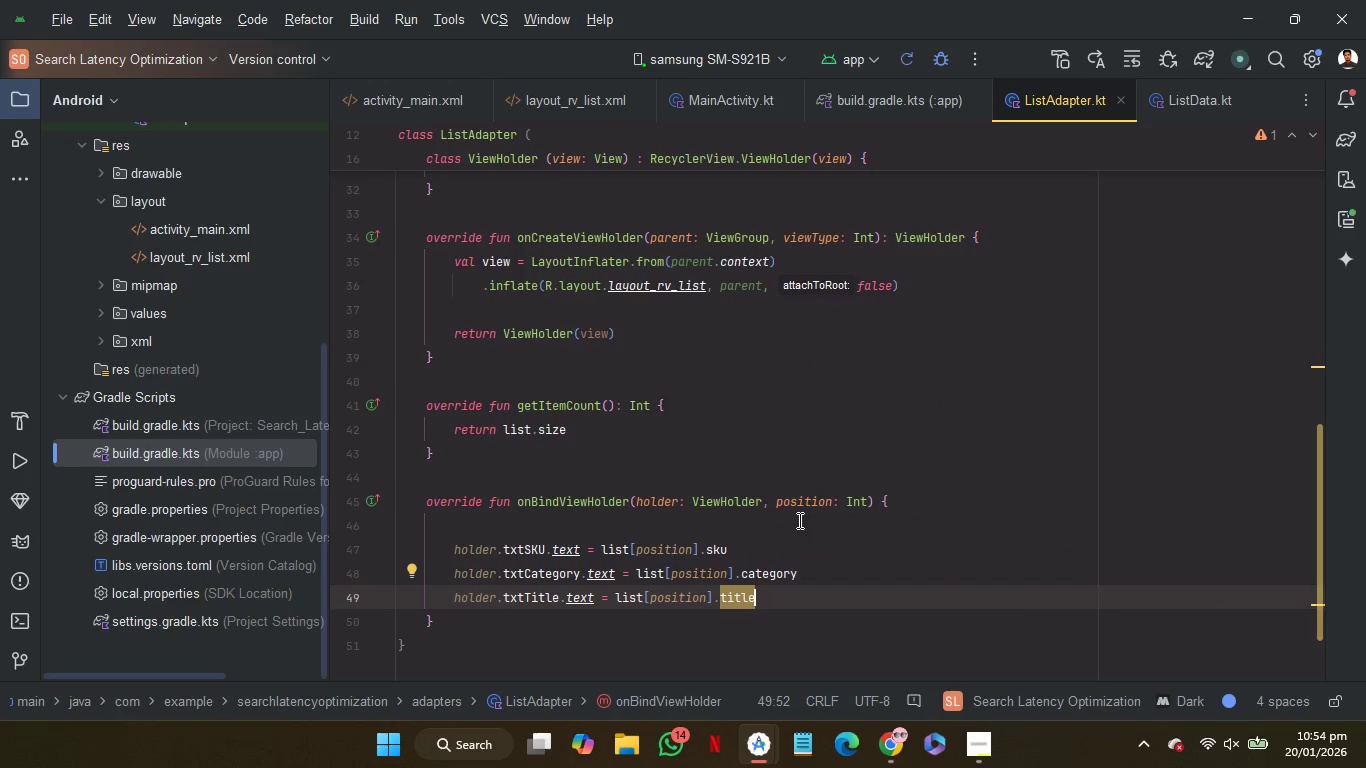 
left_click([799, 523])
 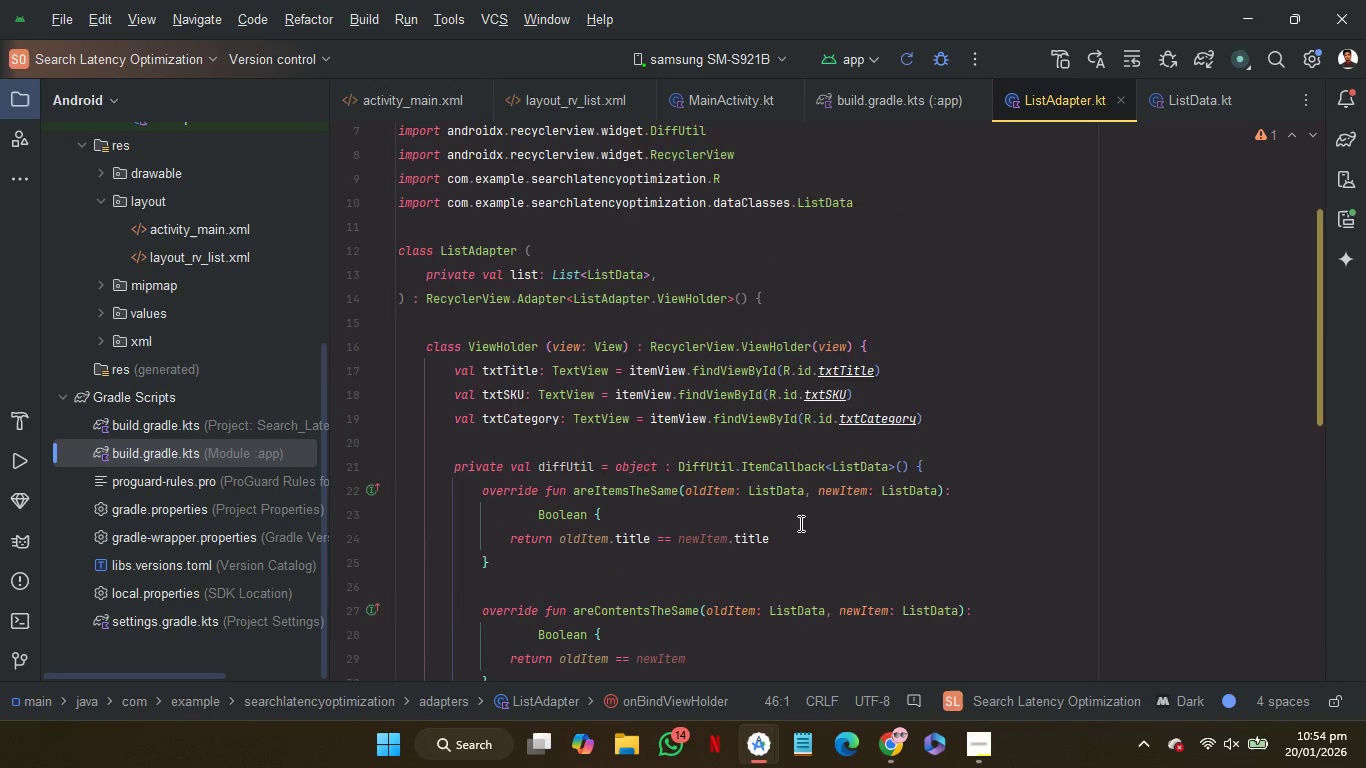 
scroll: coordinate [799, 523], scroll_direction: up, amount: 14.0
 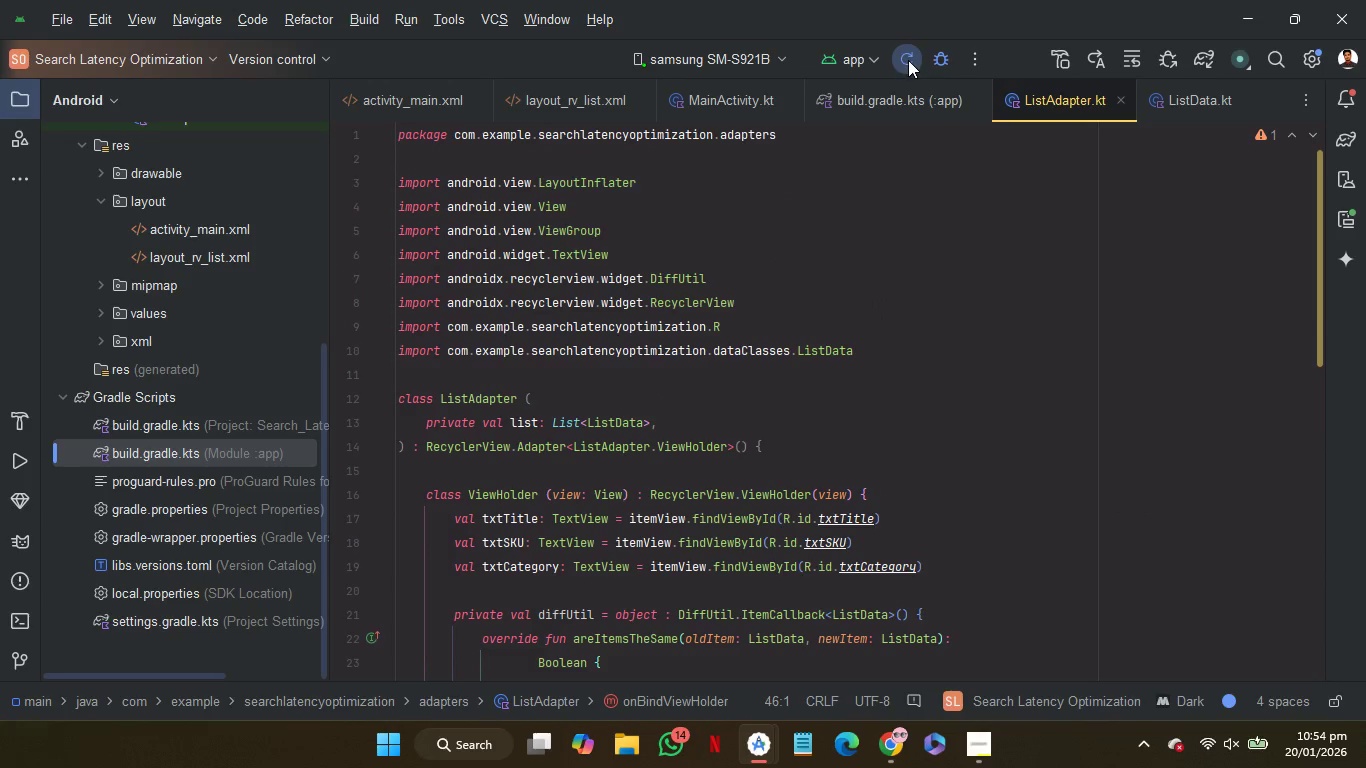 
left_click([908, 60])
 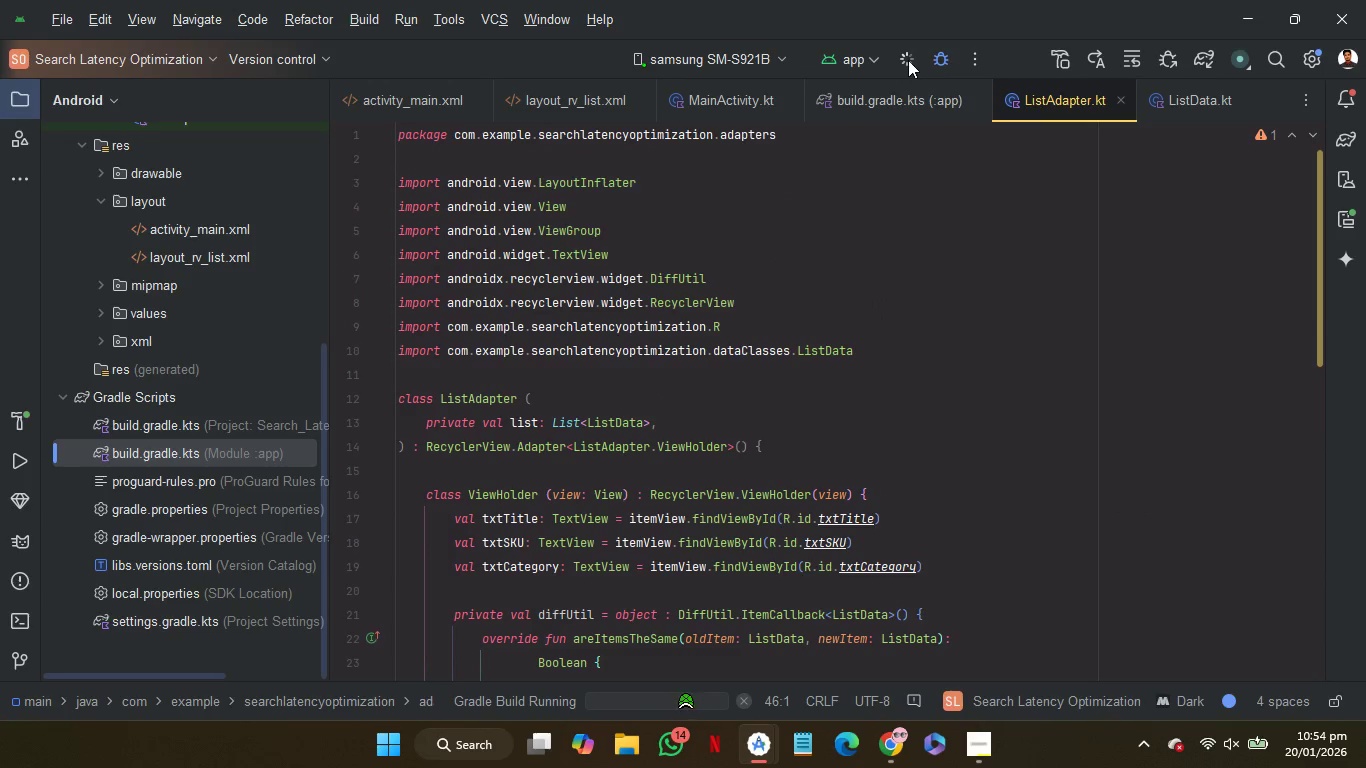 
wait(7.3)
 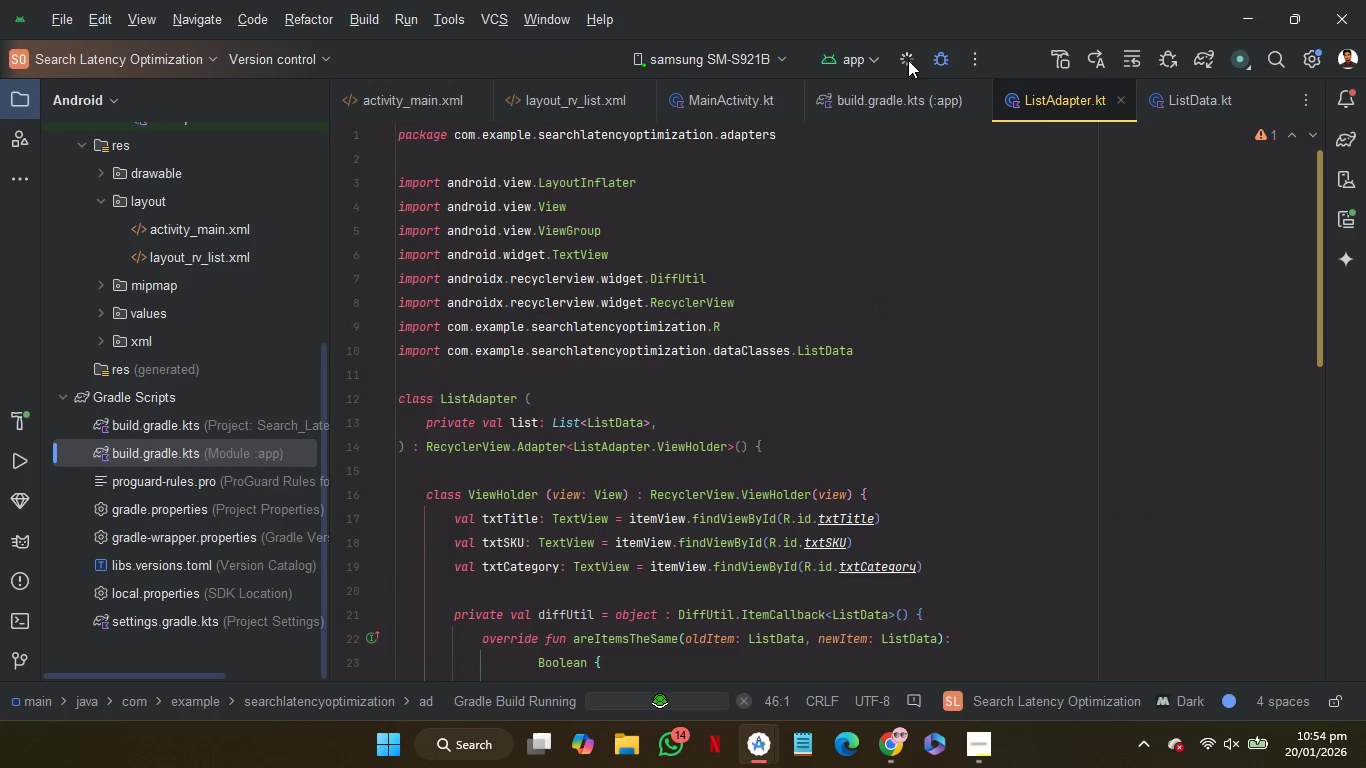 
left_click([1353, 218])
 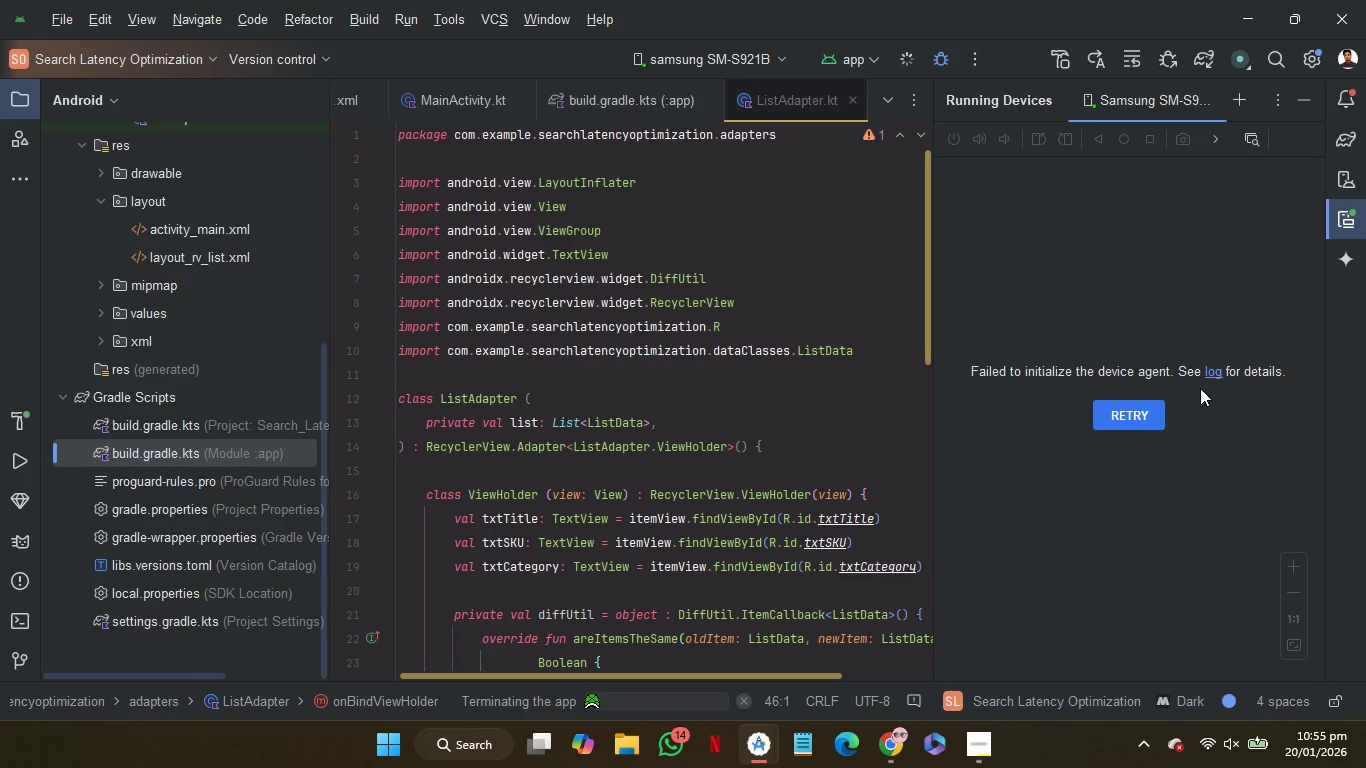 
wait(5.33)
 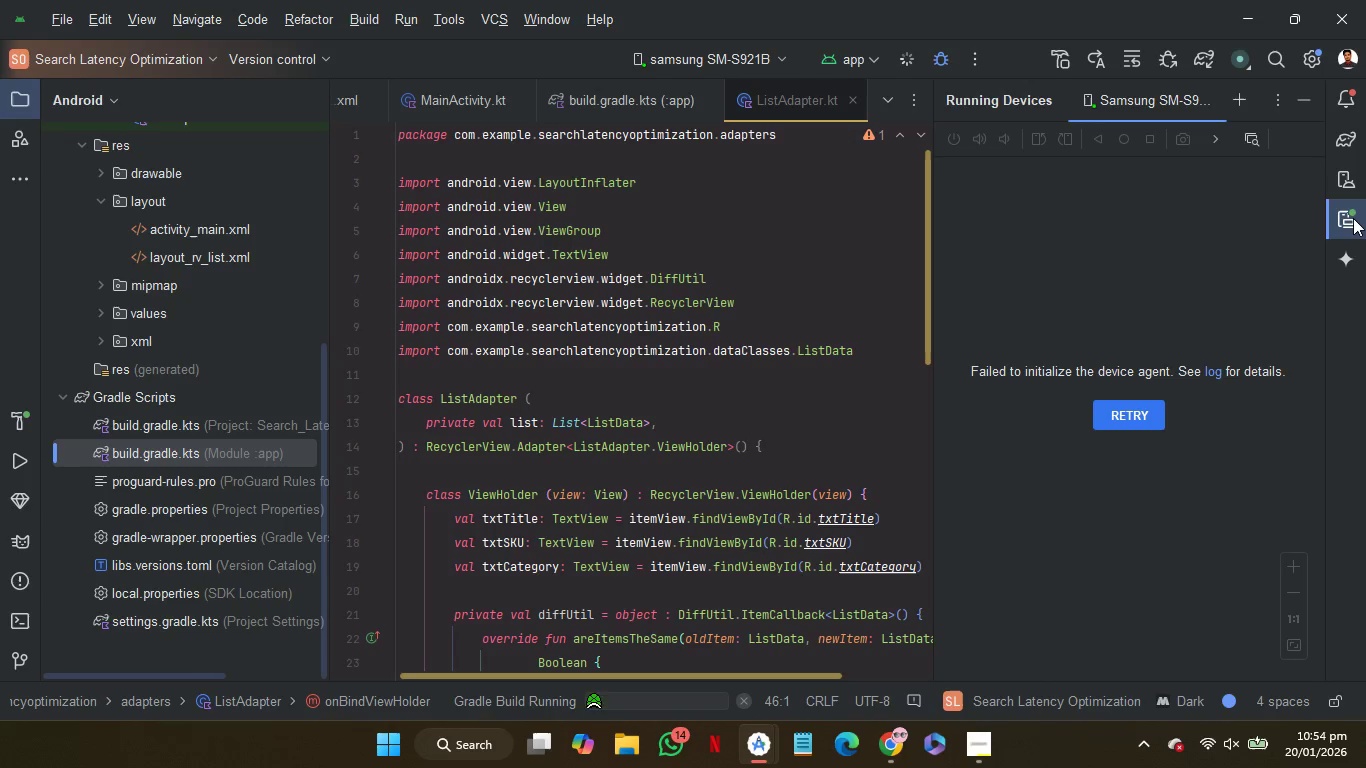 
left_click([1142, 420])
 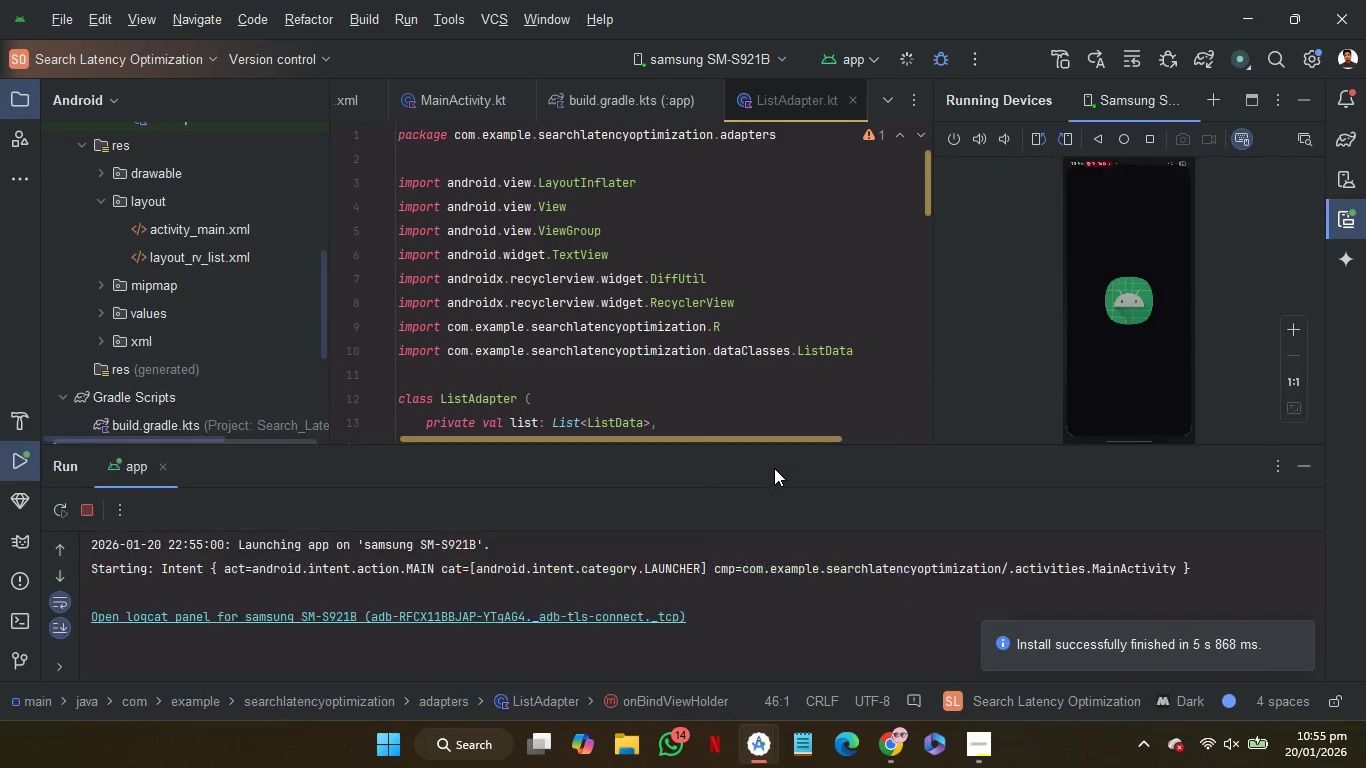 
wait(7.31)
 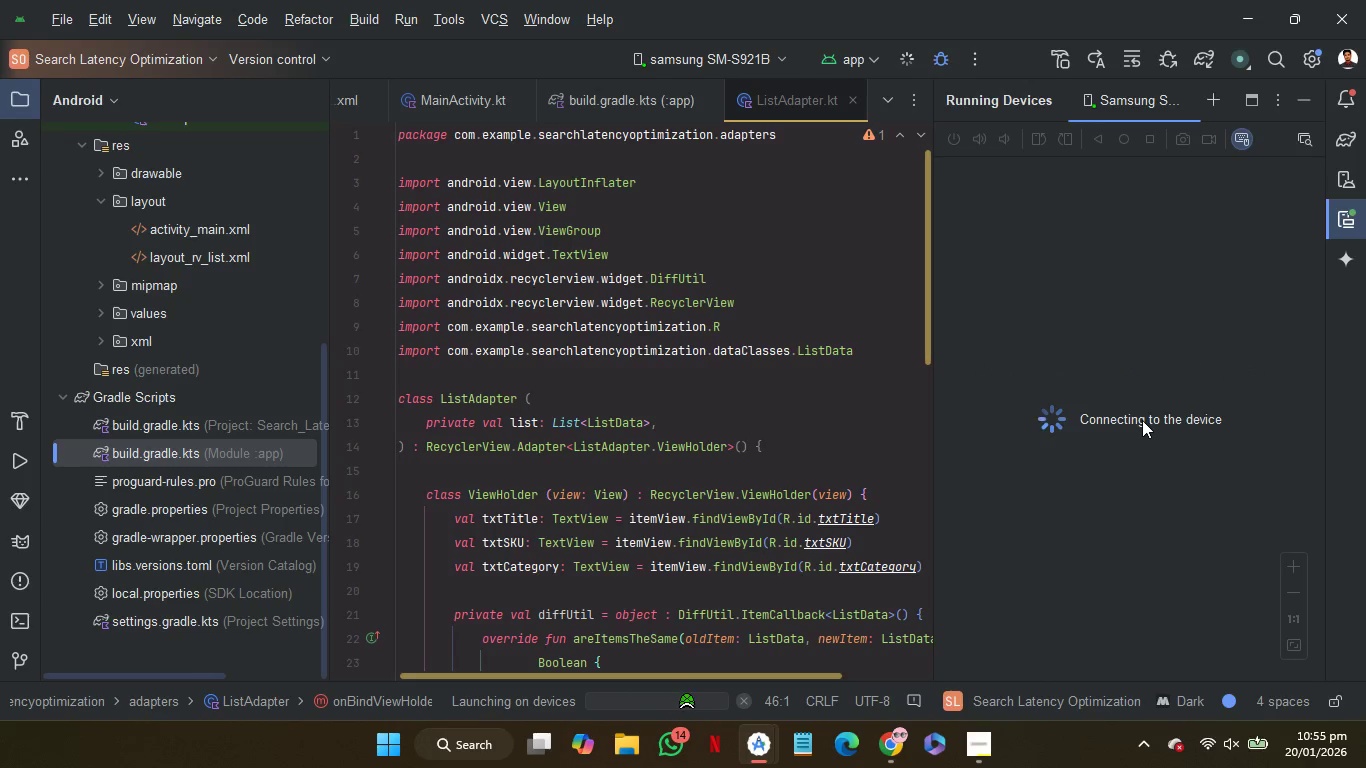 
left_click([716, 103])
 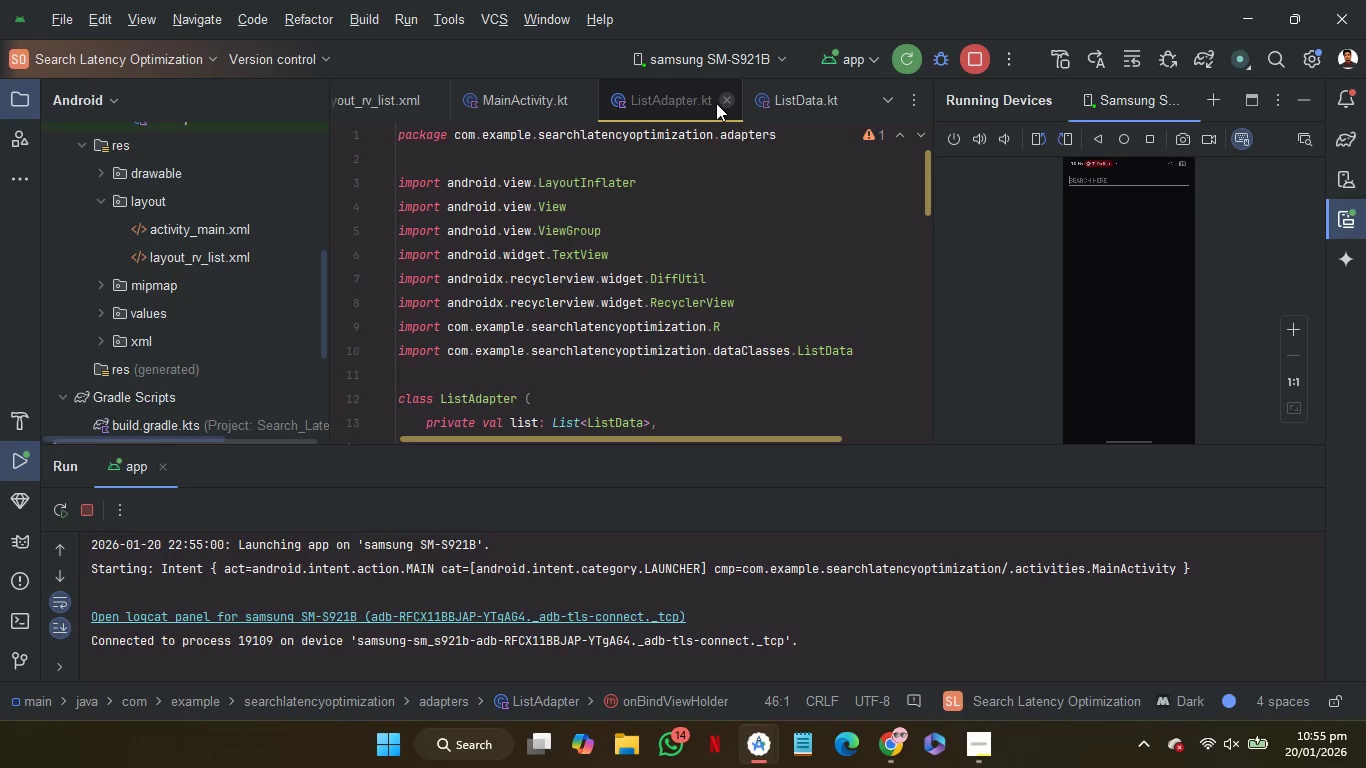 
wait(18.05)
 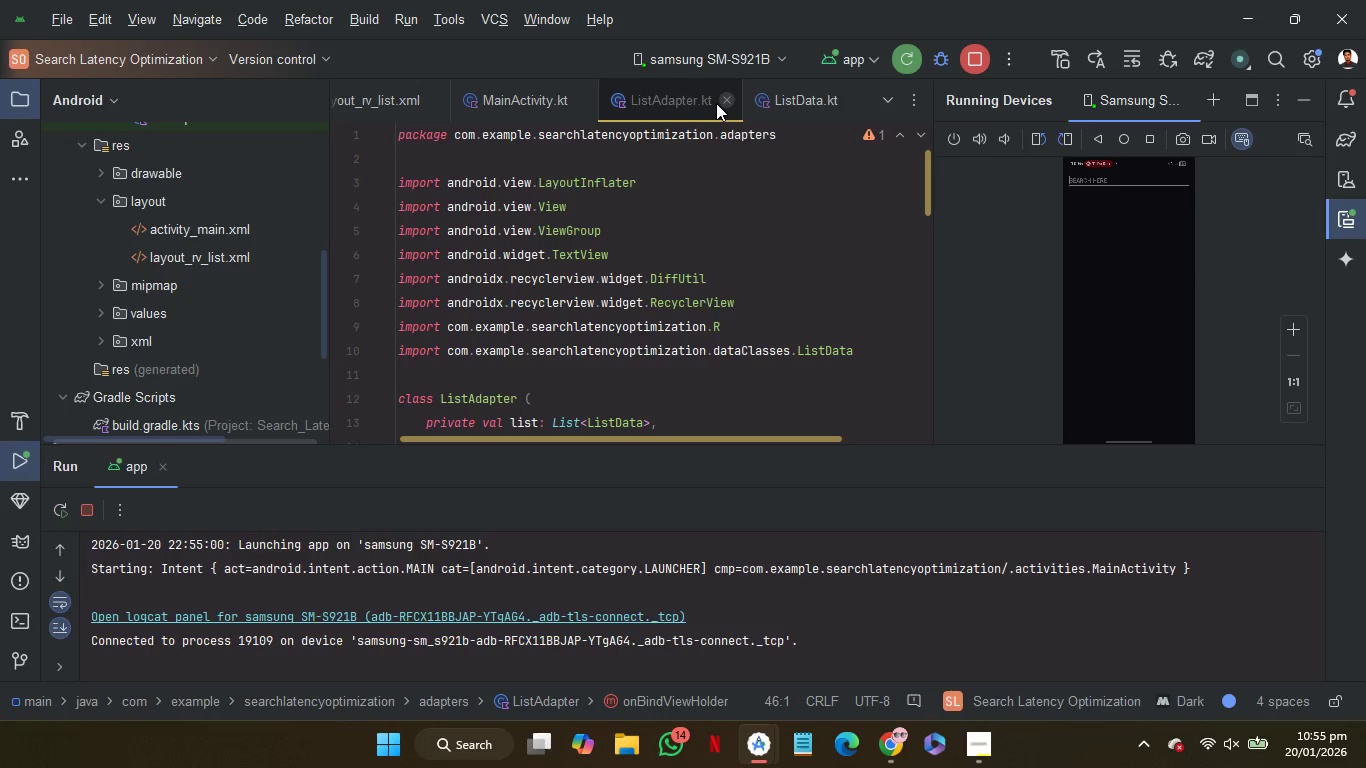 
left_click([1296, 470])
 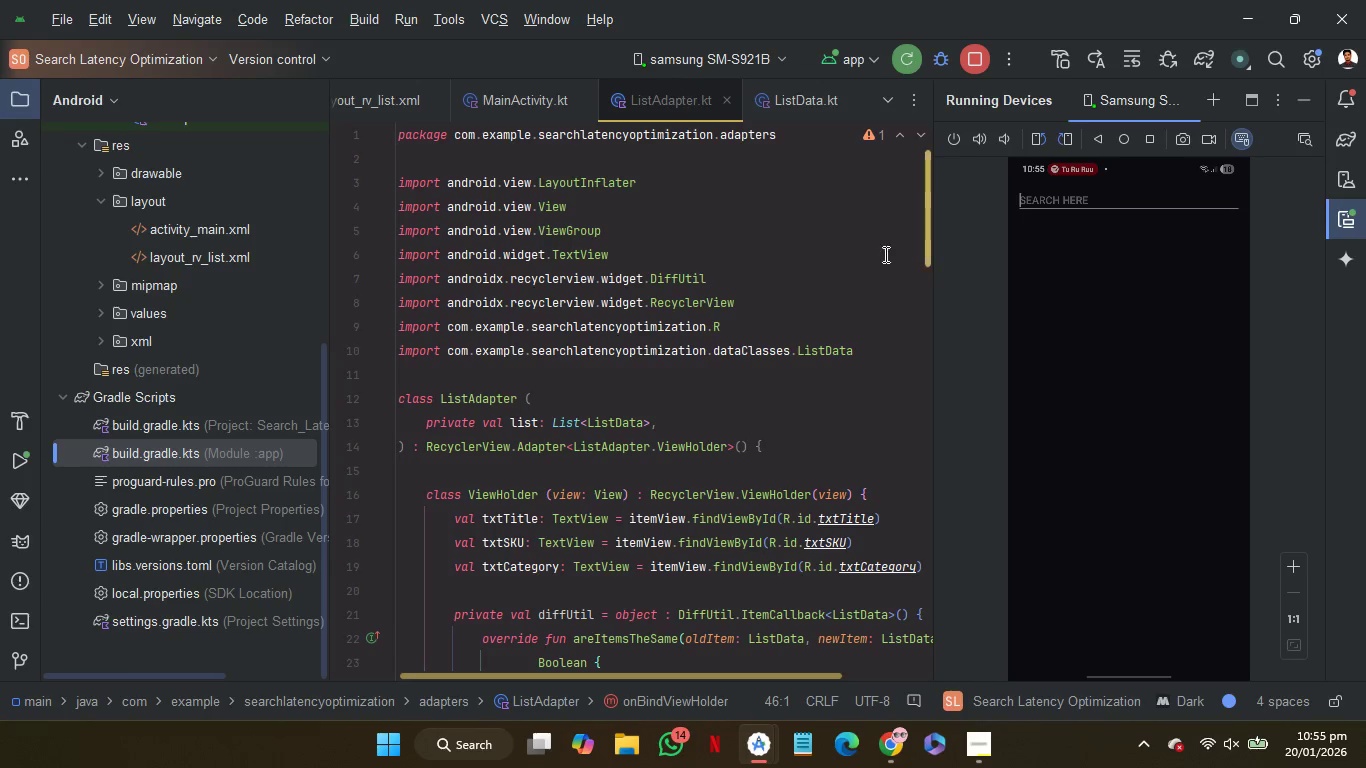 
mouse_move([739, 329])
 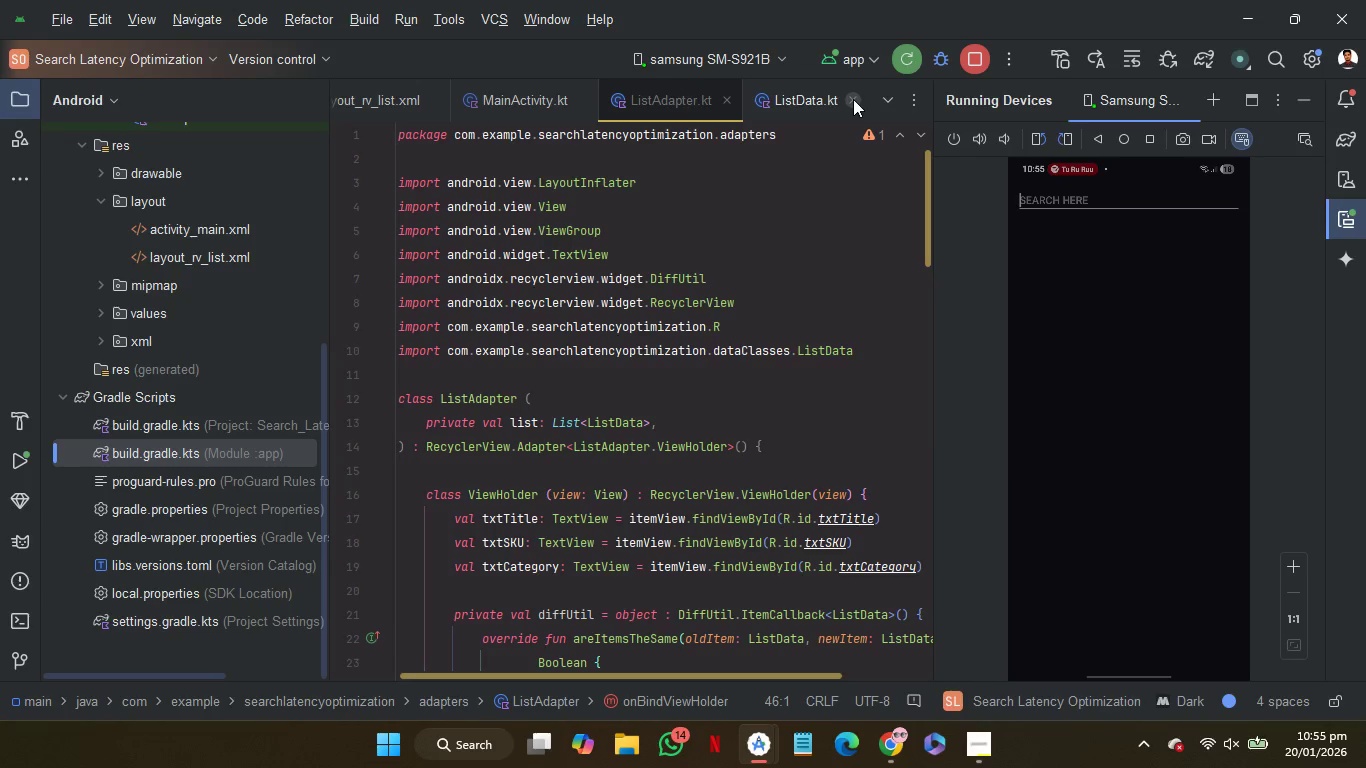 
left_click([853, 99])
 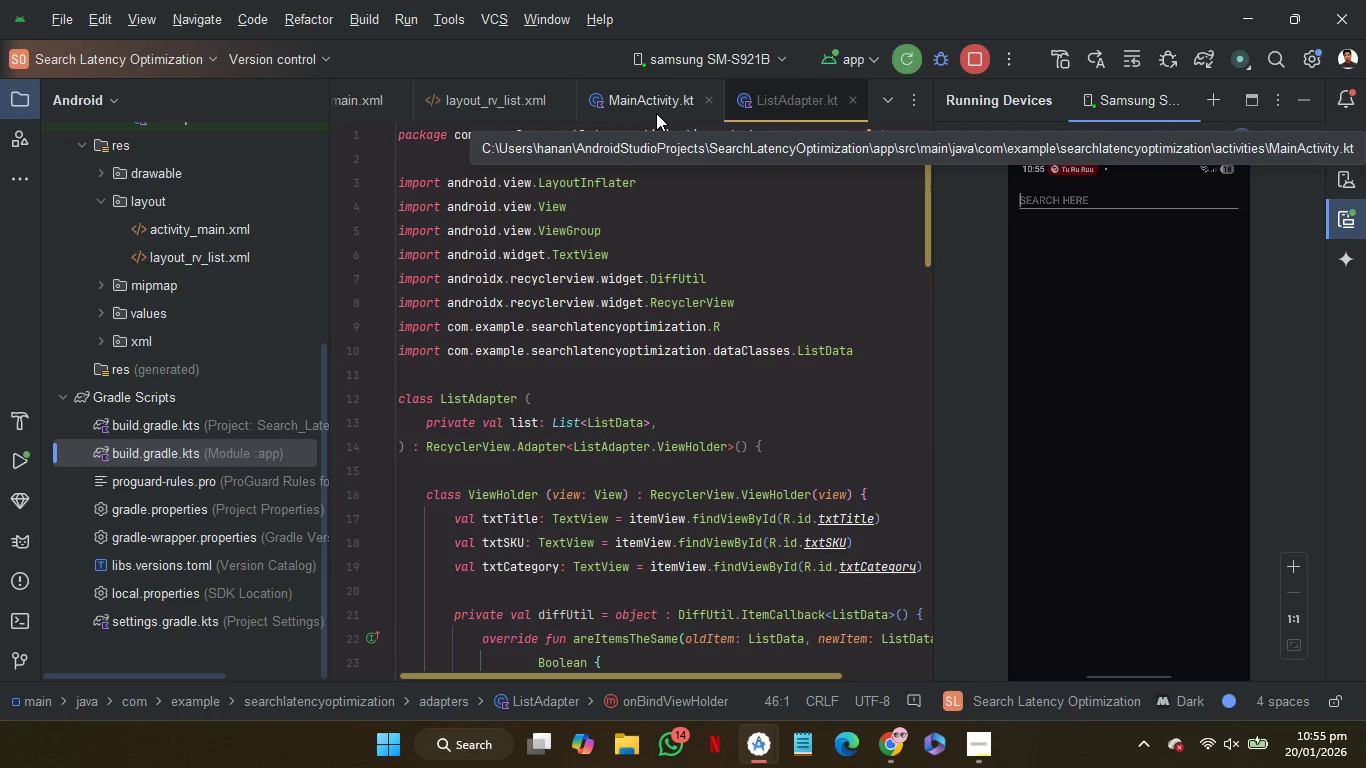 
scroll: coordinate [656, 113], scroll_direction: up, amount: 11.0
 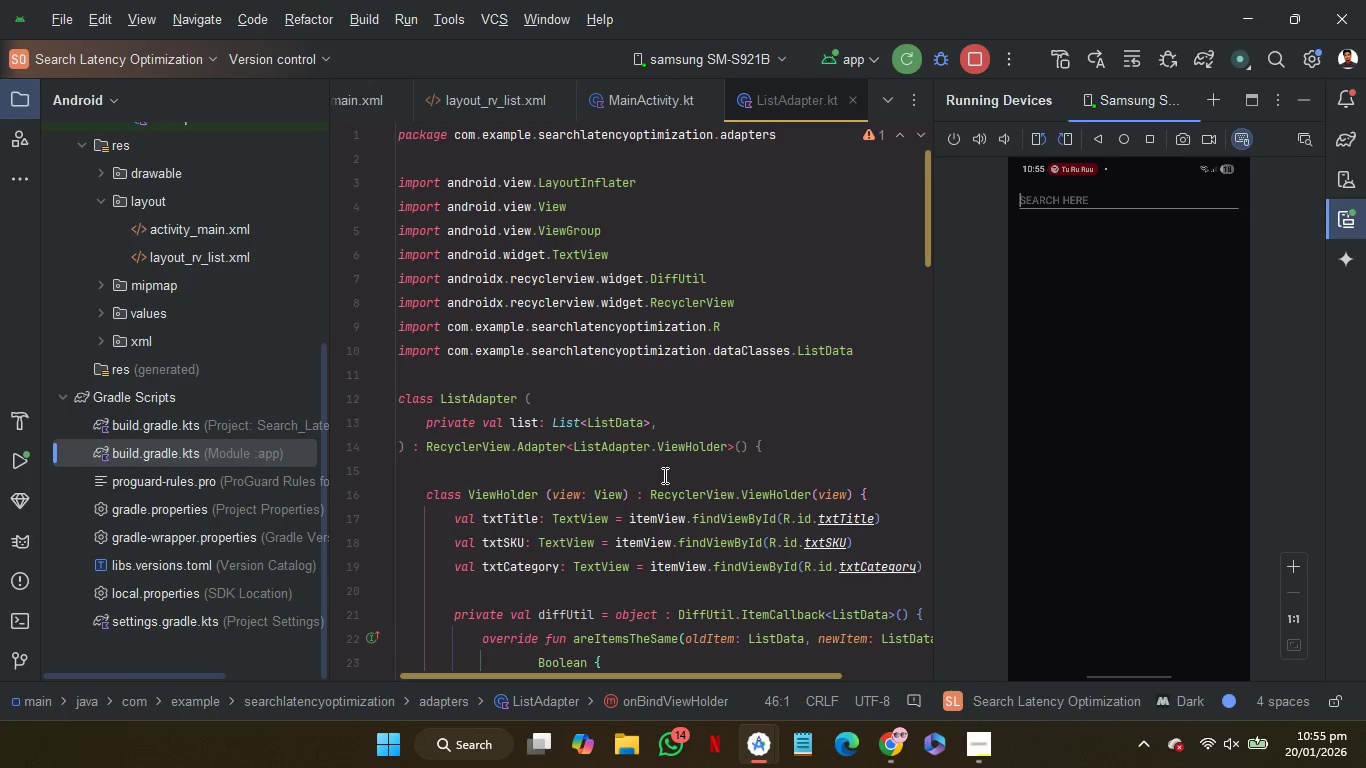 
left_click([671, 458])
 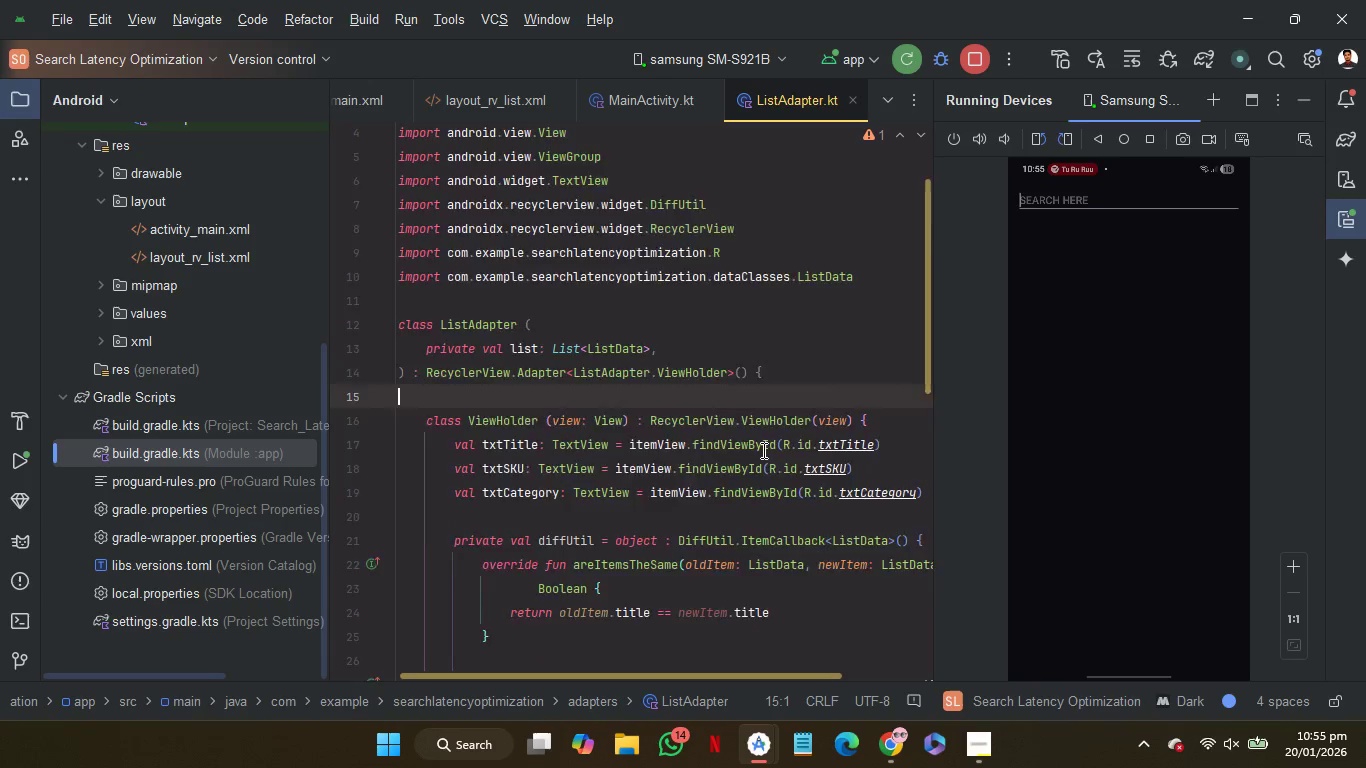 
scroll: coordinate [762, 450], scroll_direction: down, amount: 2.0
 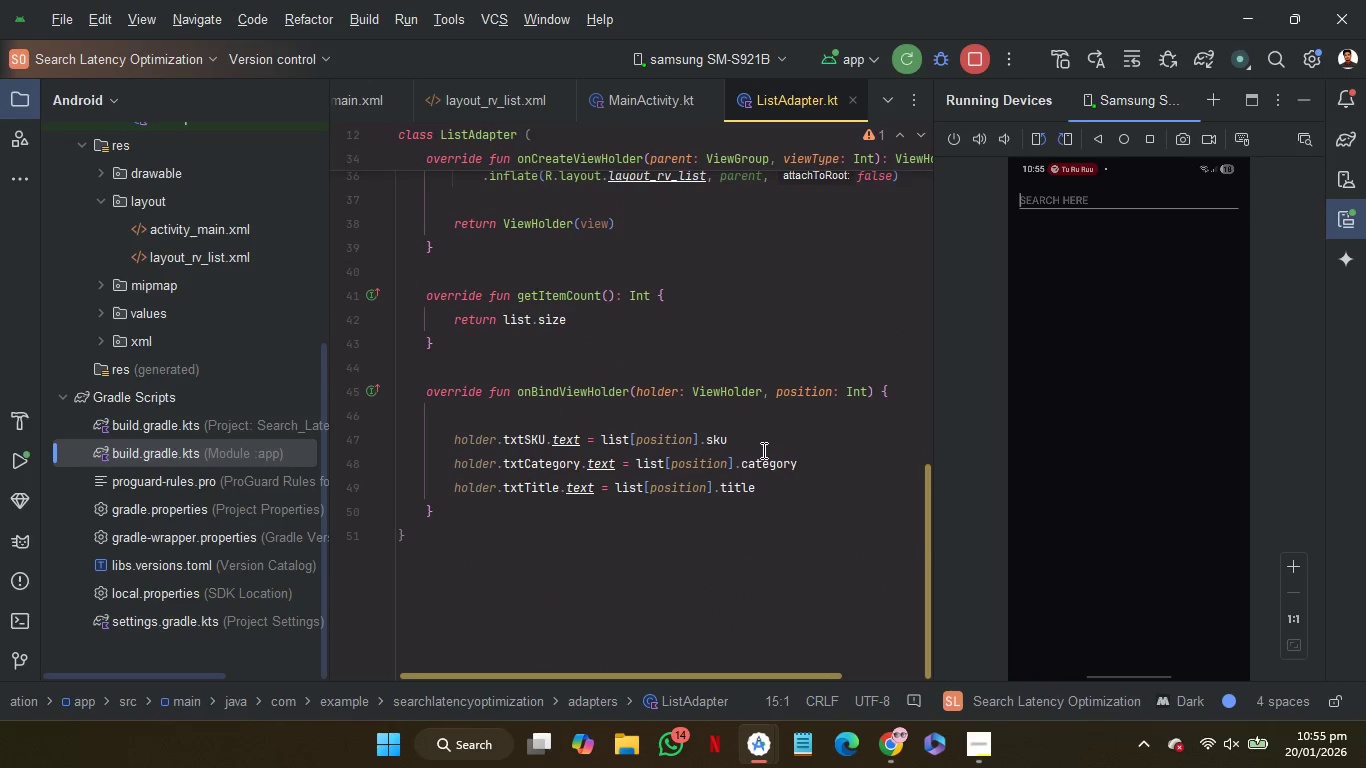 
scroll: coordinate [762, 450], scroll_direction: up, amount: 5.0
 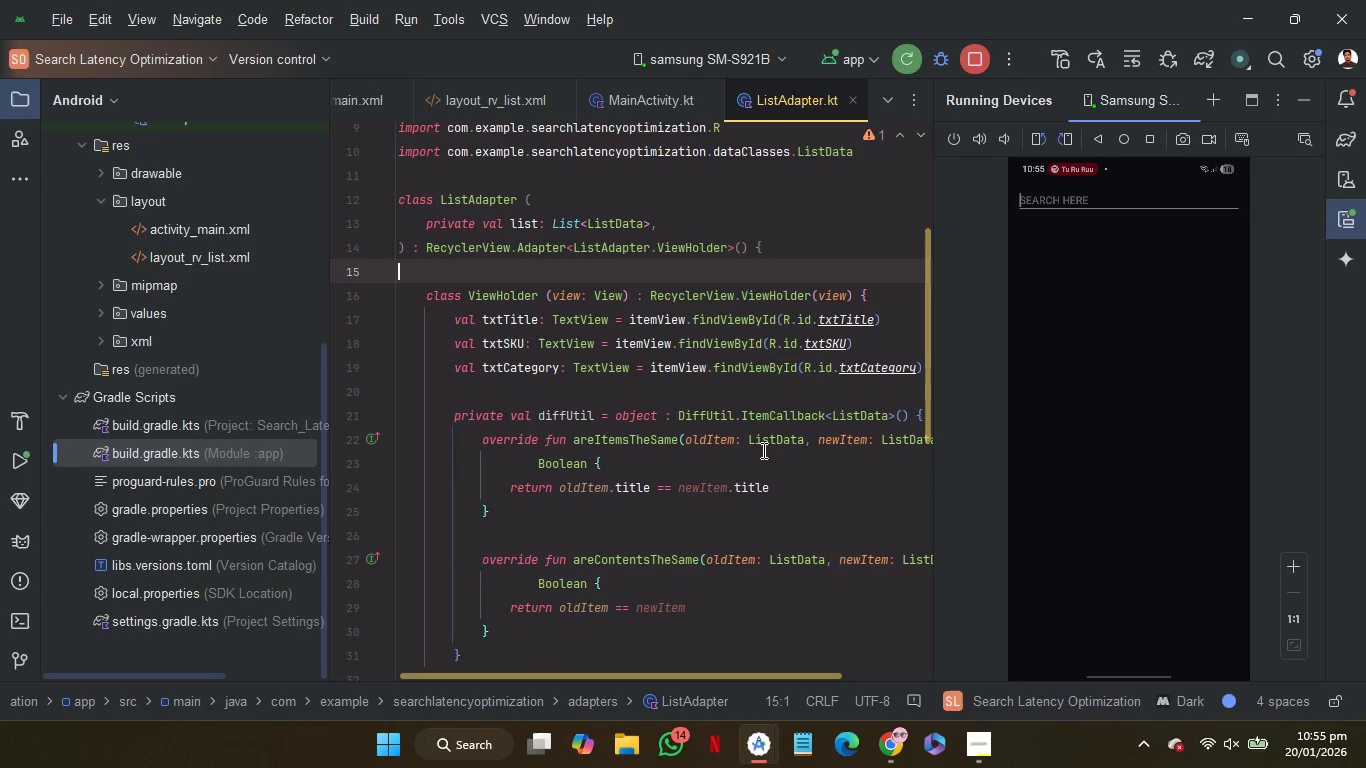 
scroll: coordinate [762, 450], scroll_direction: none, amount: 0.0
 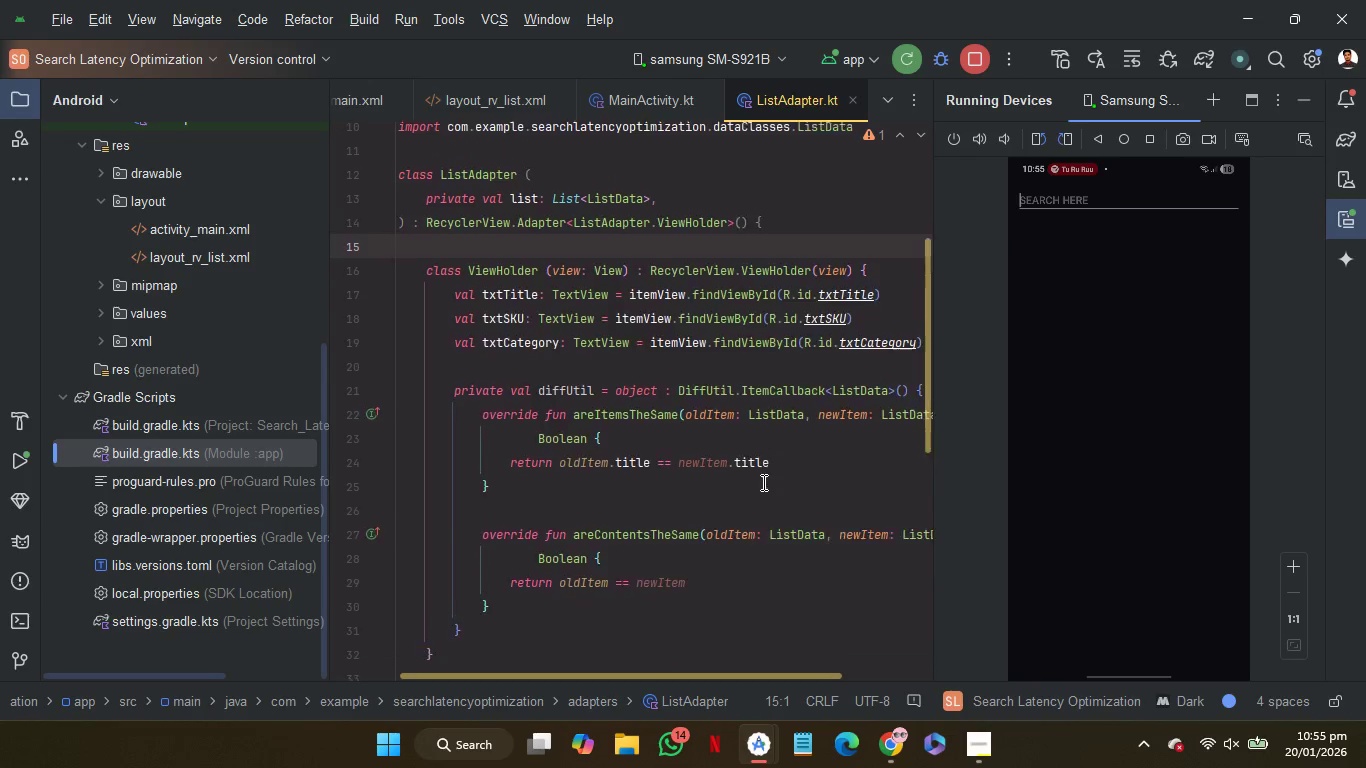 
scroll: coordinate [762, 482], scroll_direction: down, amount: 4.0
 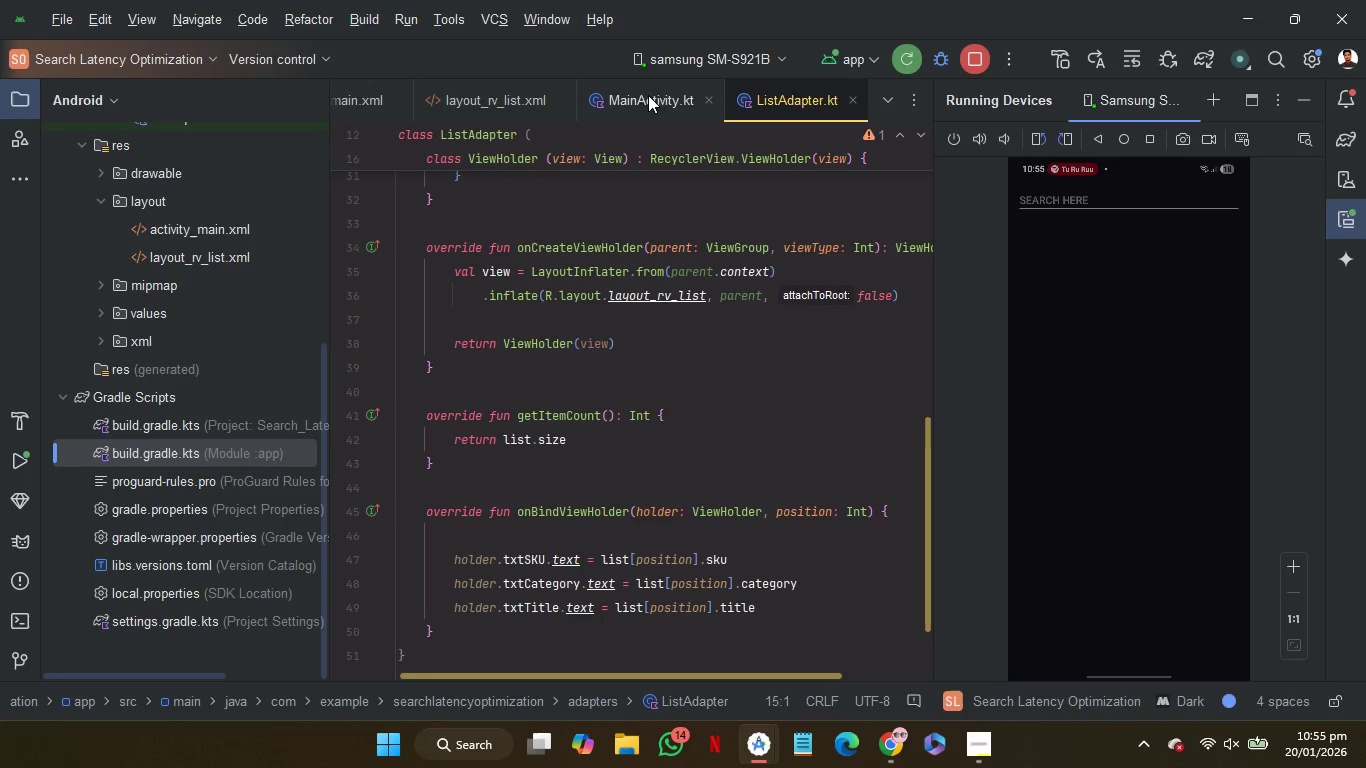 
left_click([648, 100])
 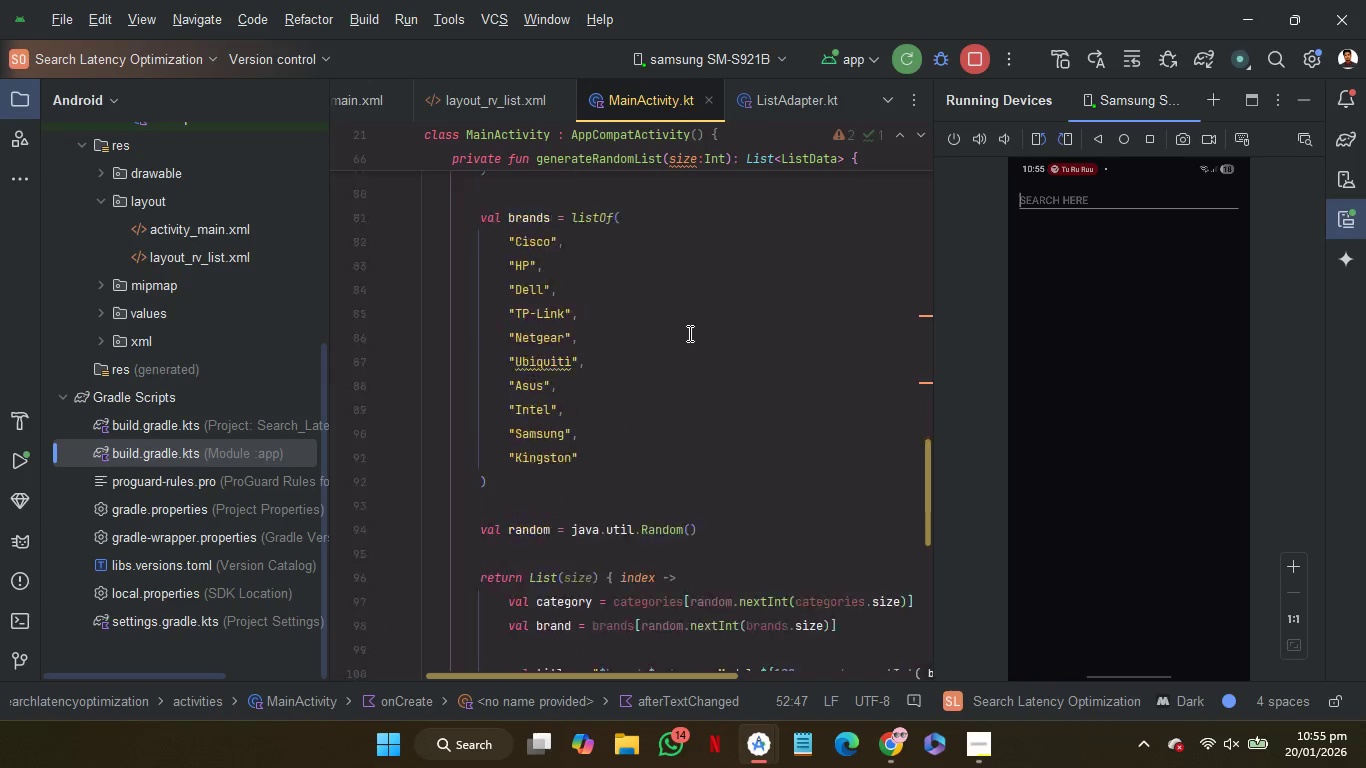 
scroll: coordinate [687, 349], scroll_direction: down, amount: 7.0
 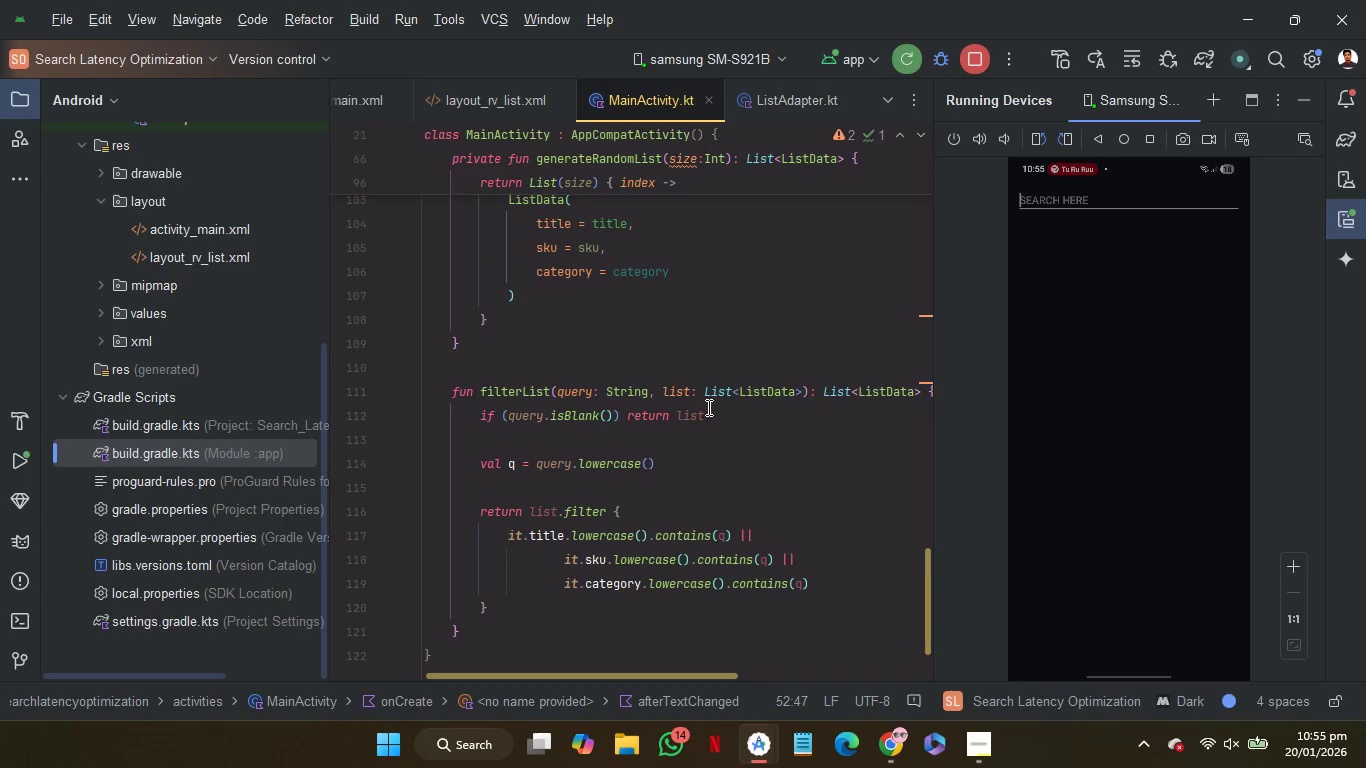 
scroll: coordinate [707, 407], scroll_direction: up, amount: 7.0
 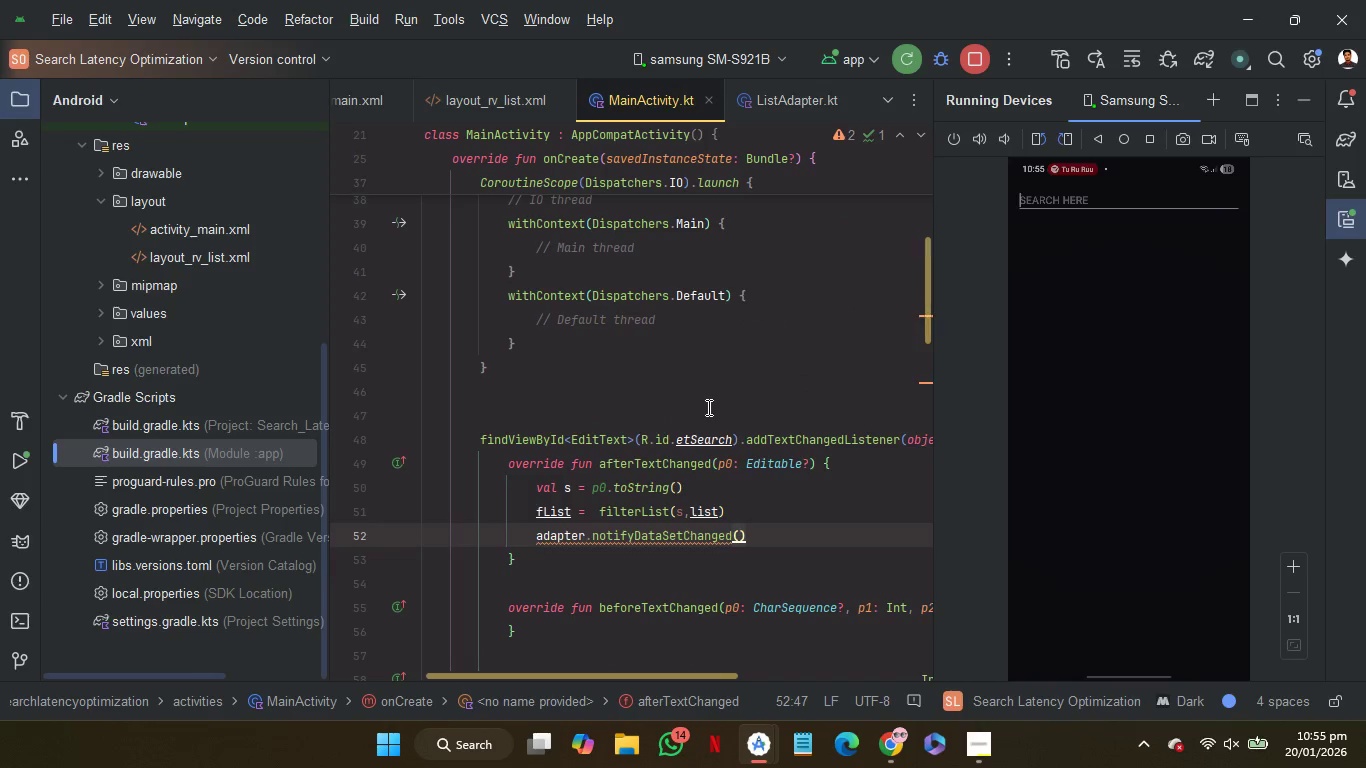 
left_click([707, 407])
 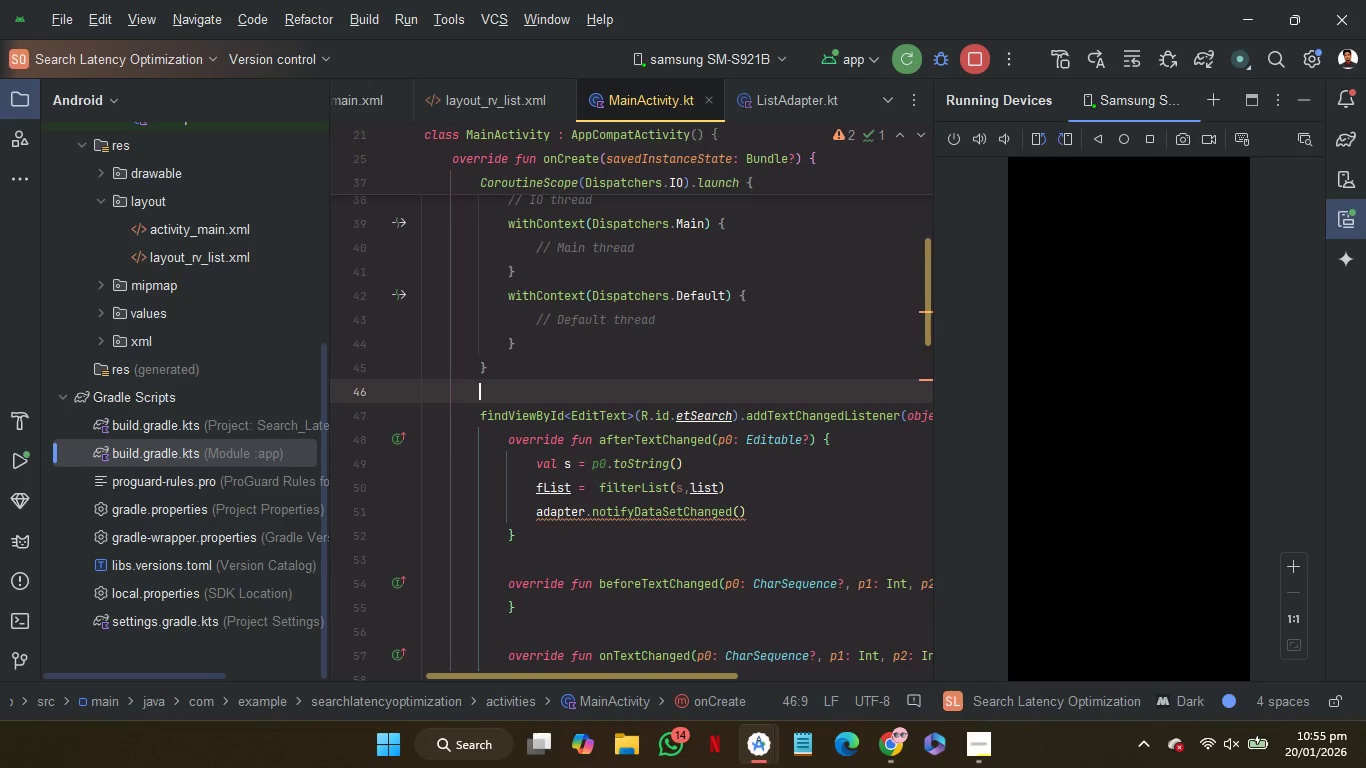 
key(Backspace)
 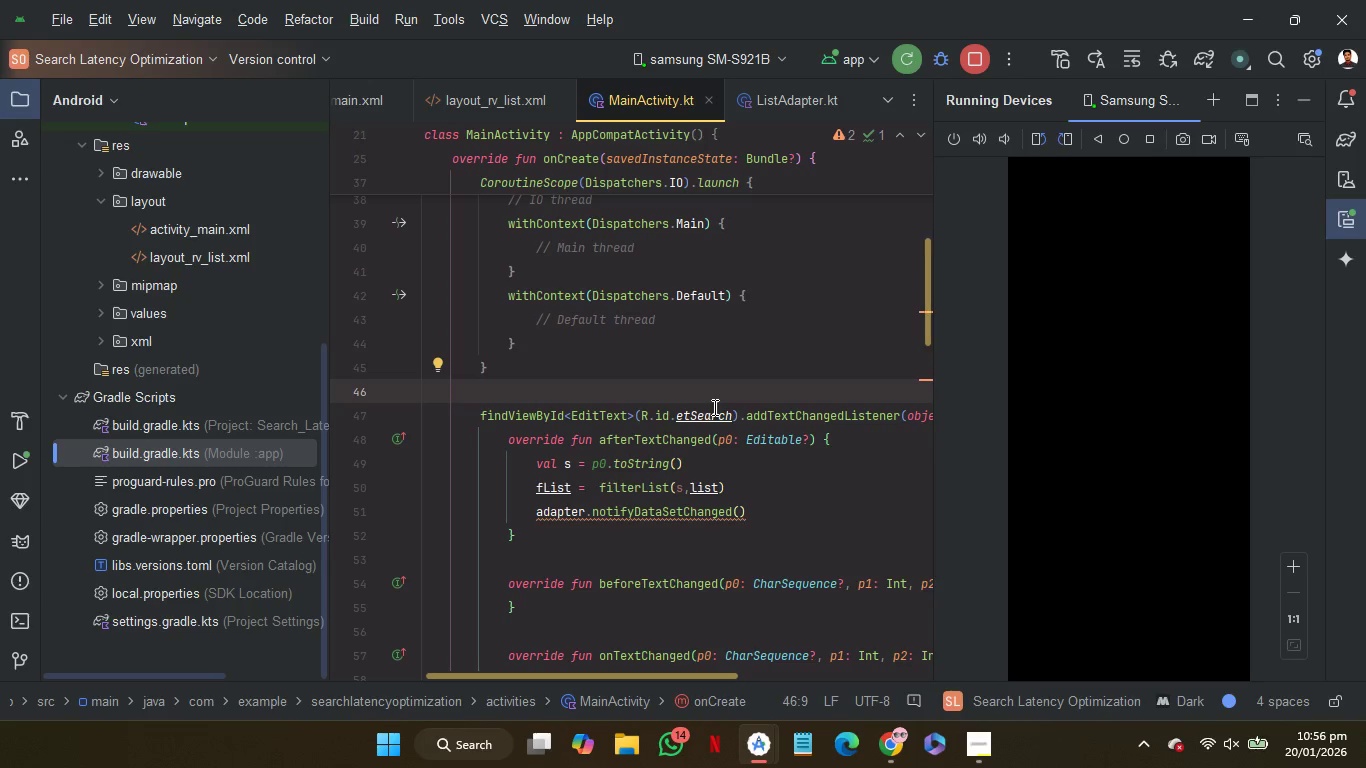 
key(Control+A)
 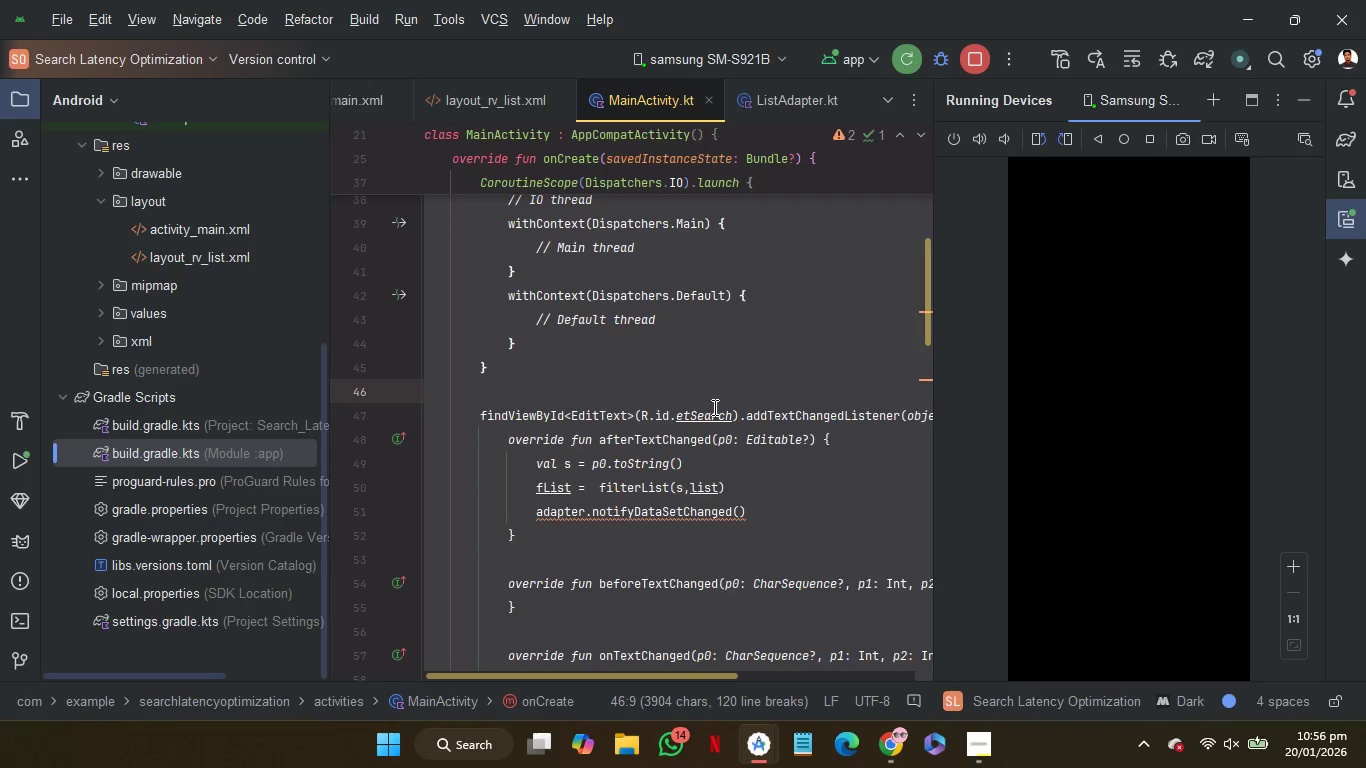 
key(Control+C)
 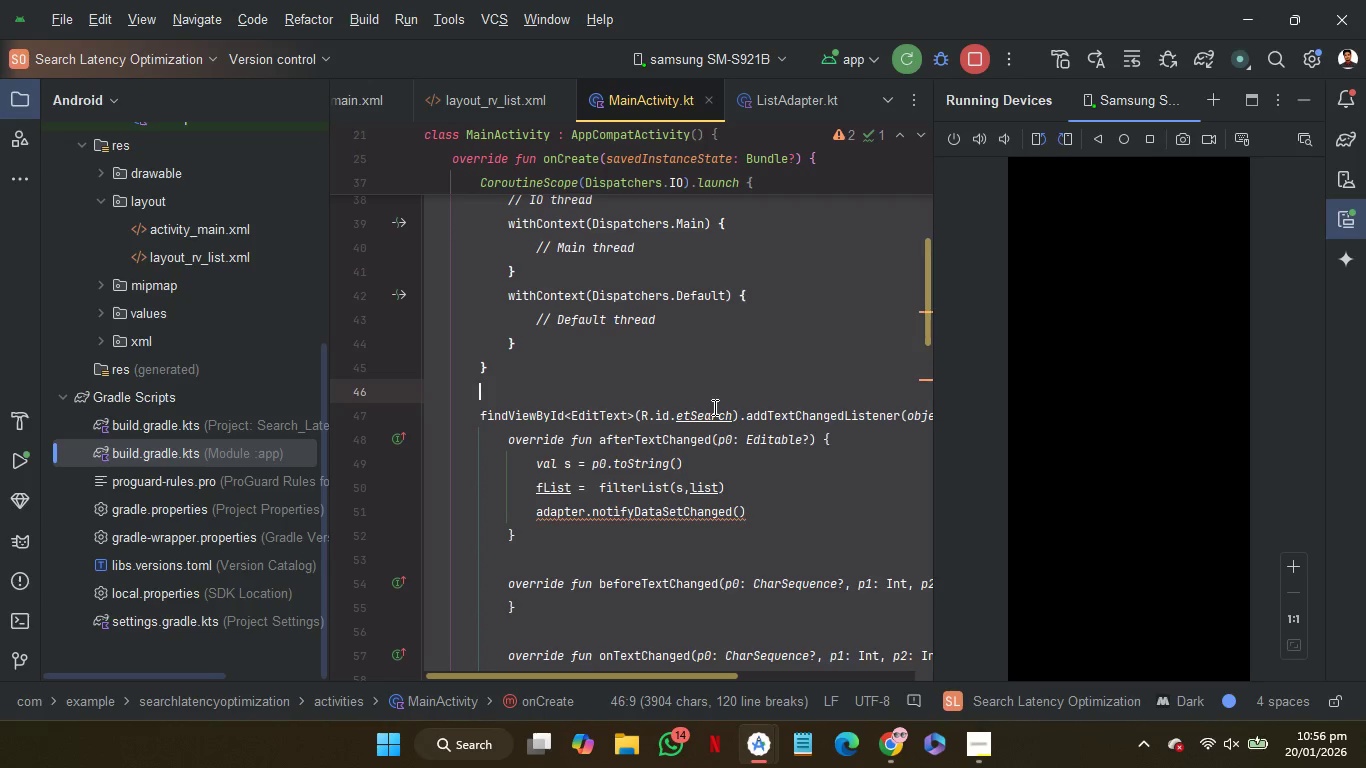 
key(Control+C)
 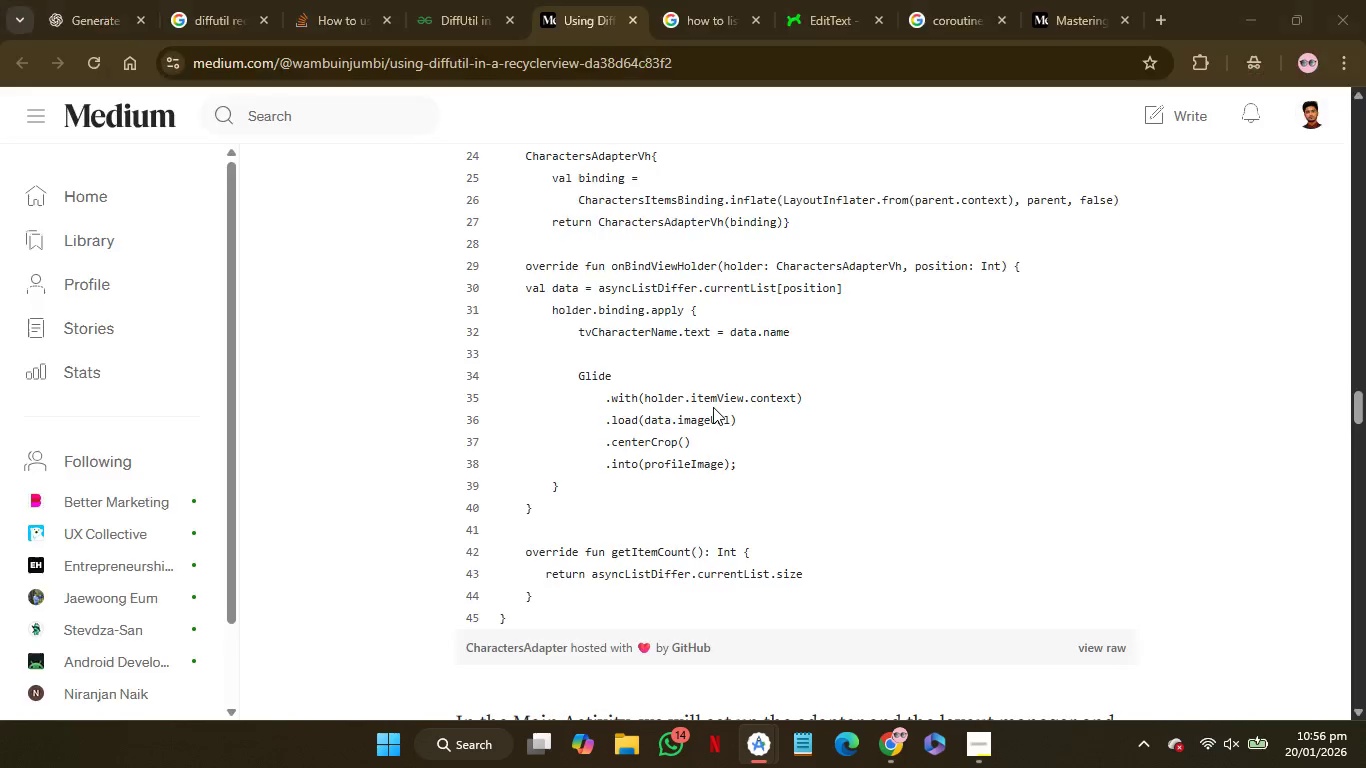 
wait(6.67)
 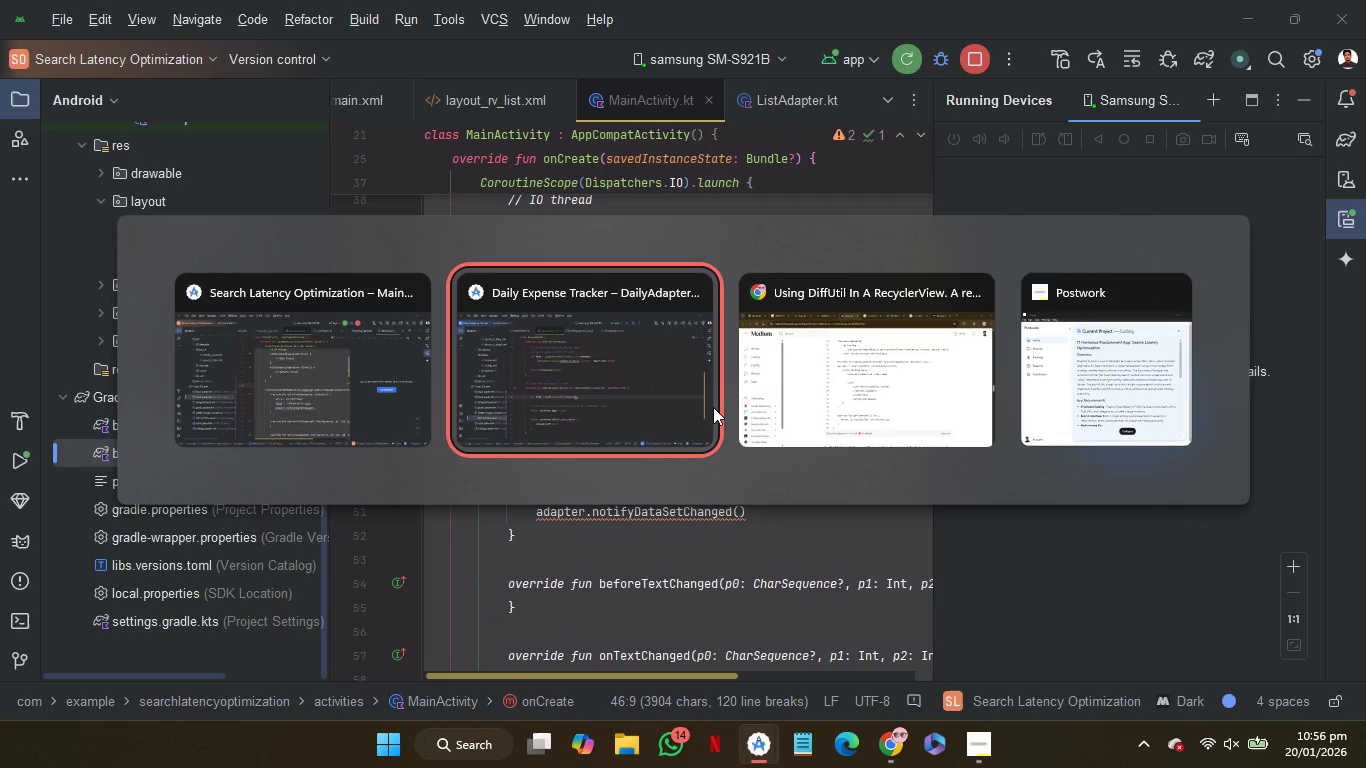 
left_click([59, 6])
 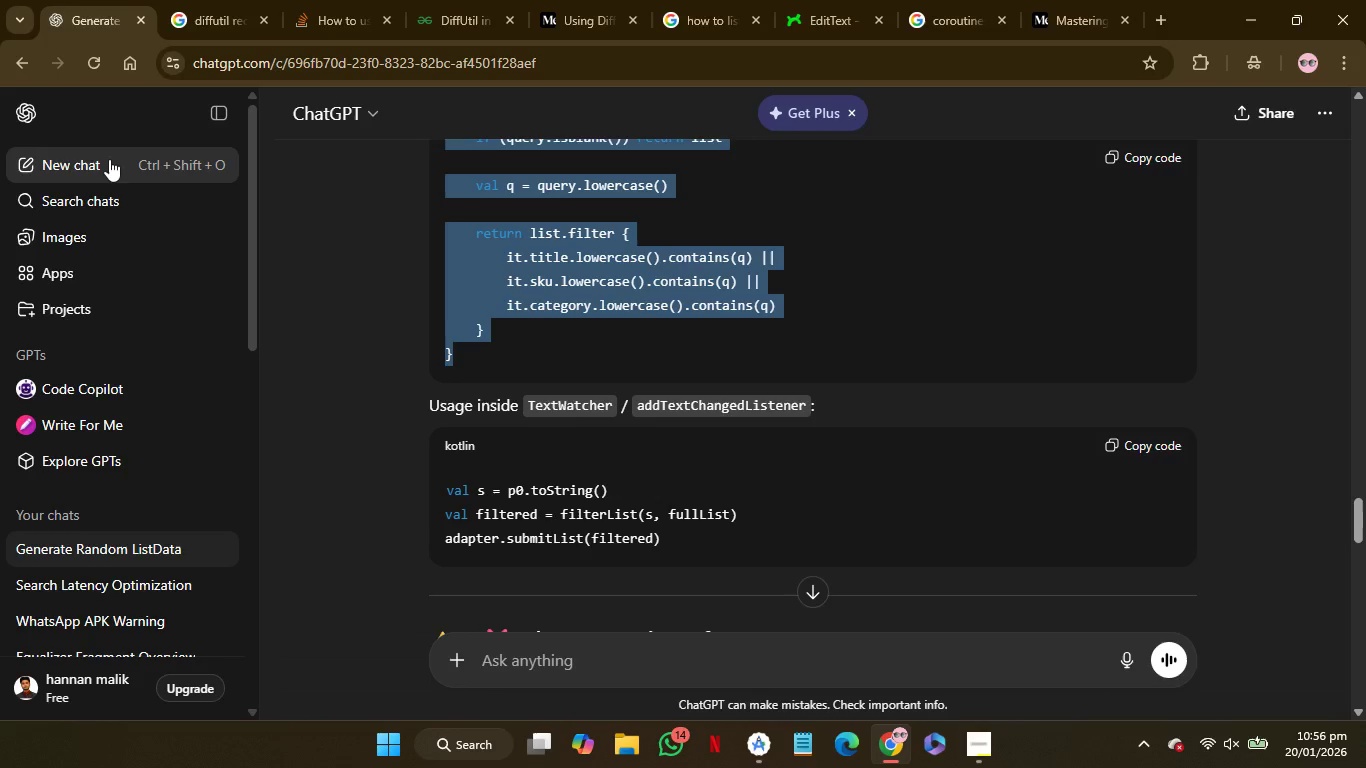 
left_click([109, 160])
 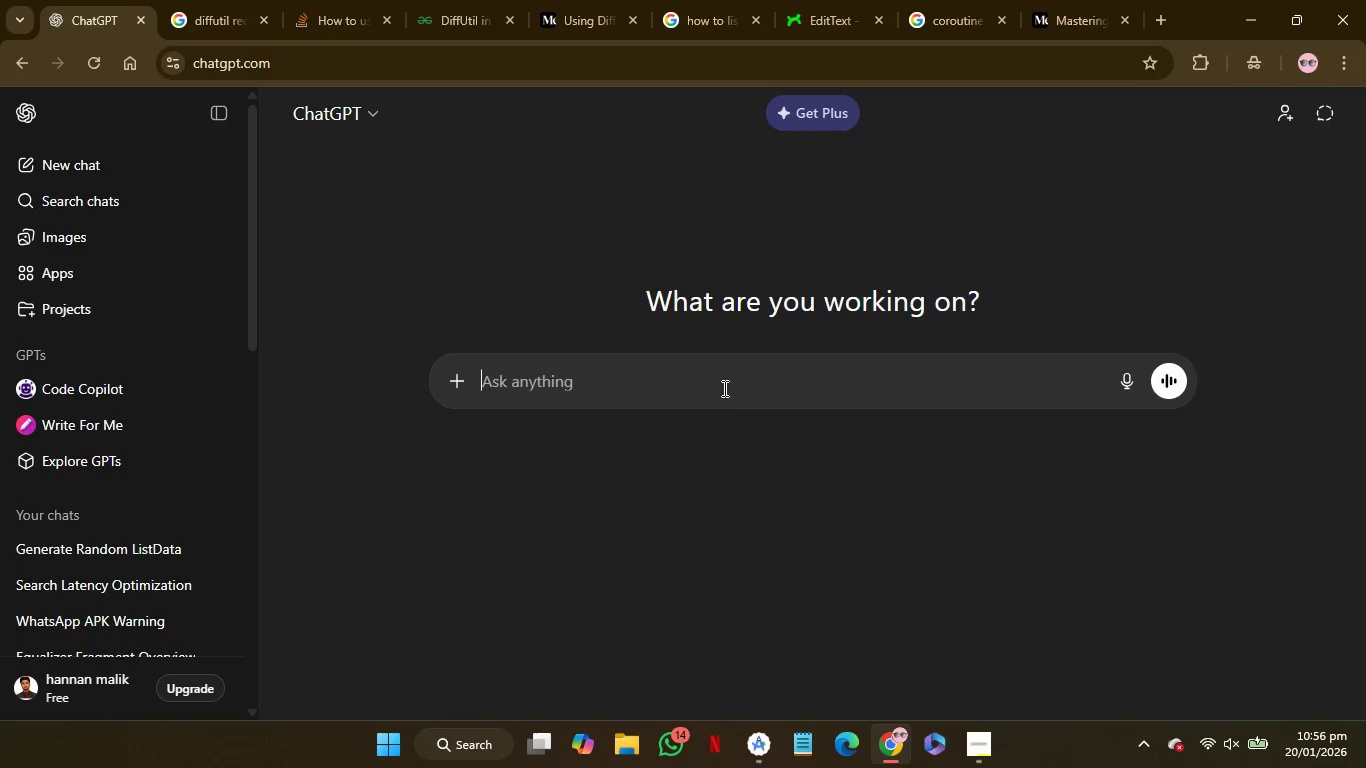 
left_click([723, 384])
 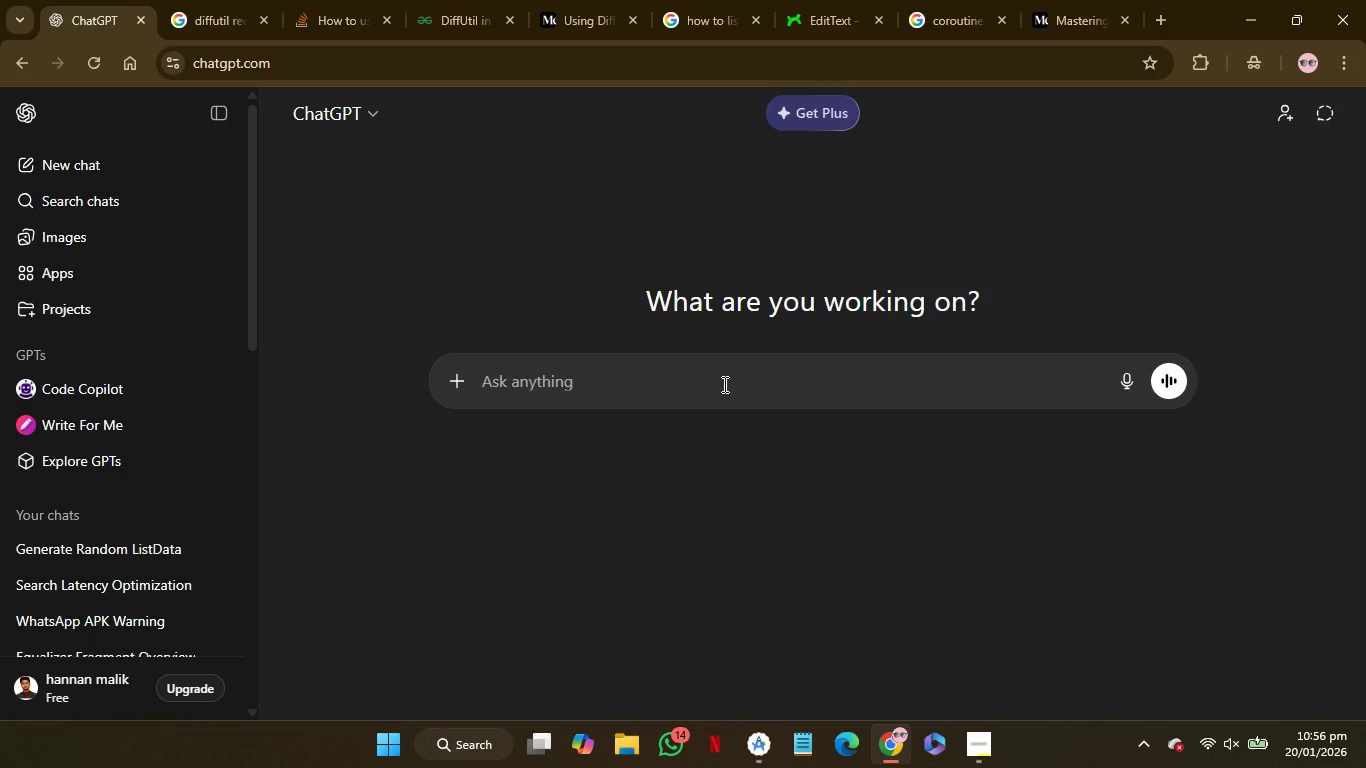 
key(Control+V)
 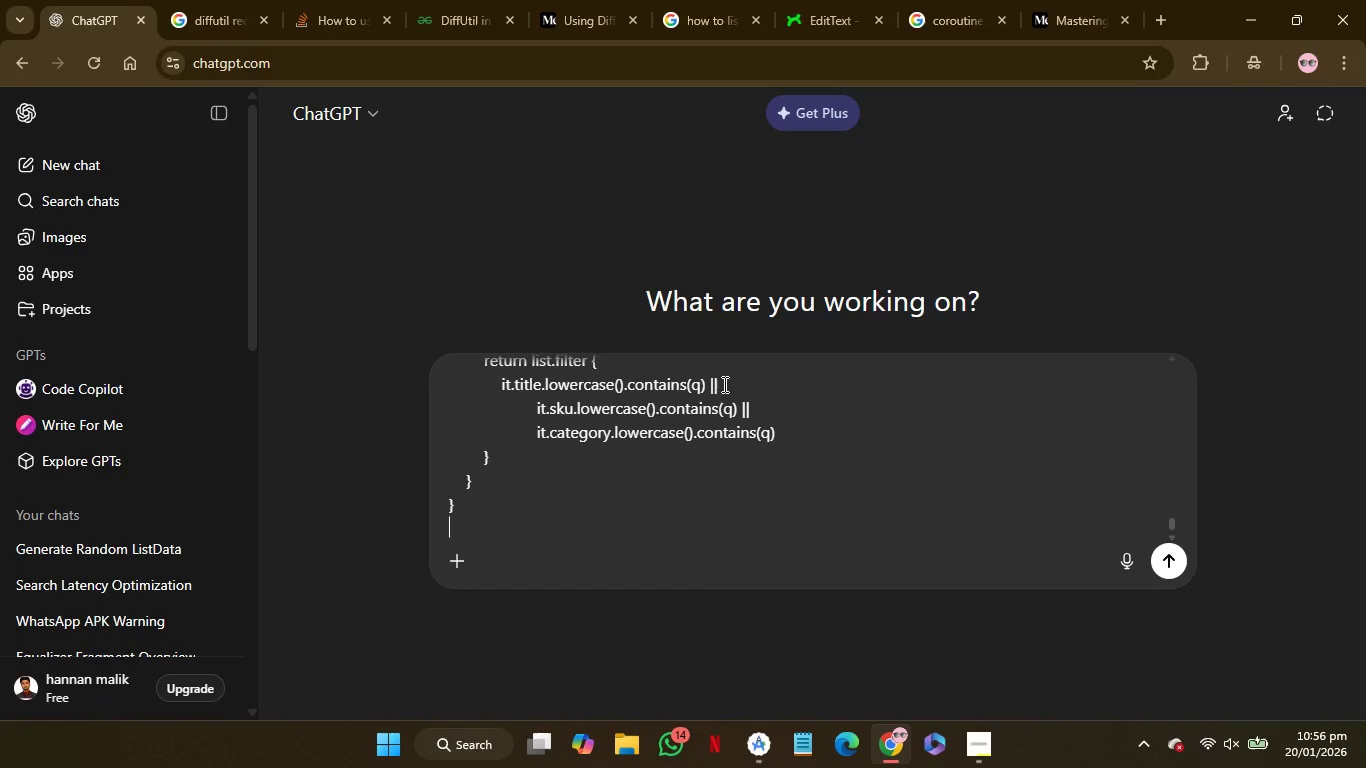 
key(Shift+Enter)
 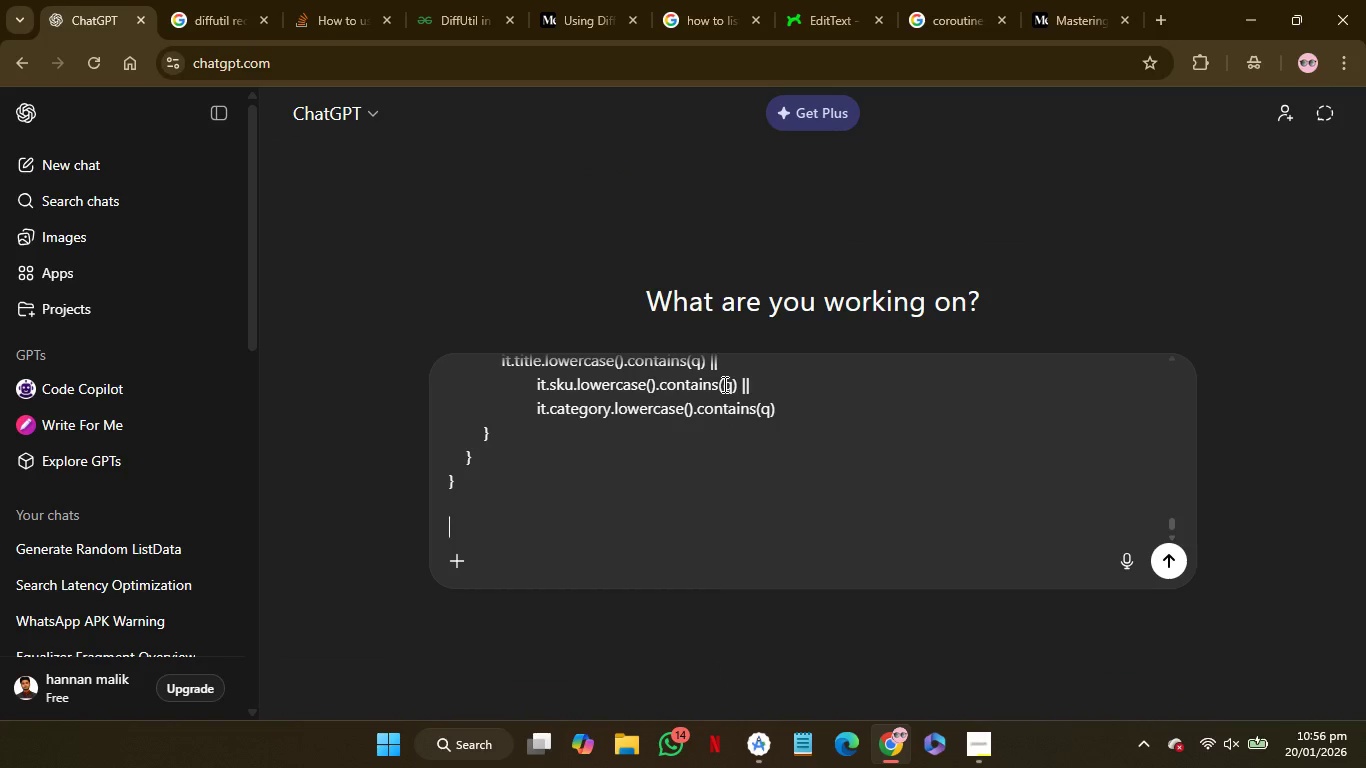 
key(Shift+Enter)
 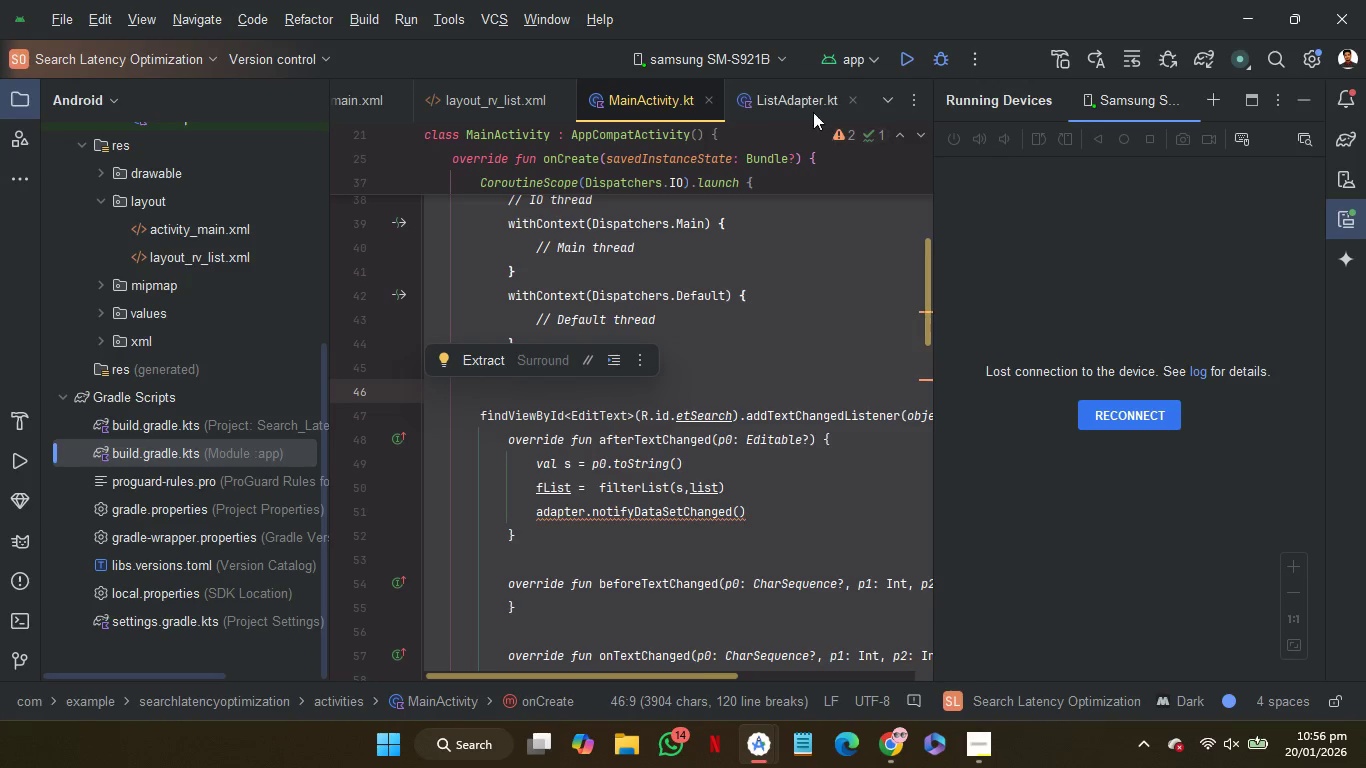 
left_click([799, 96])
 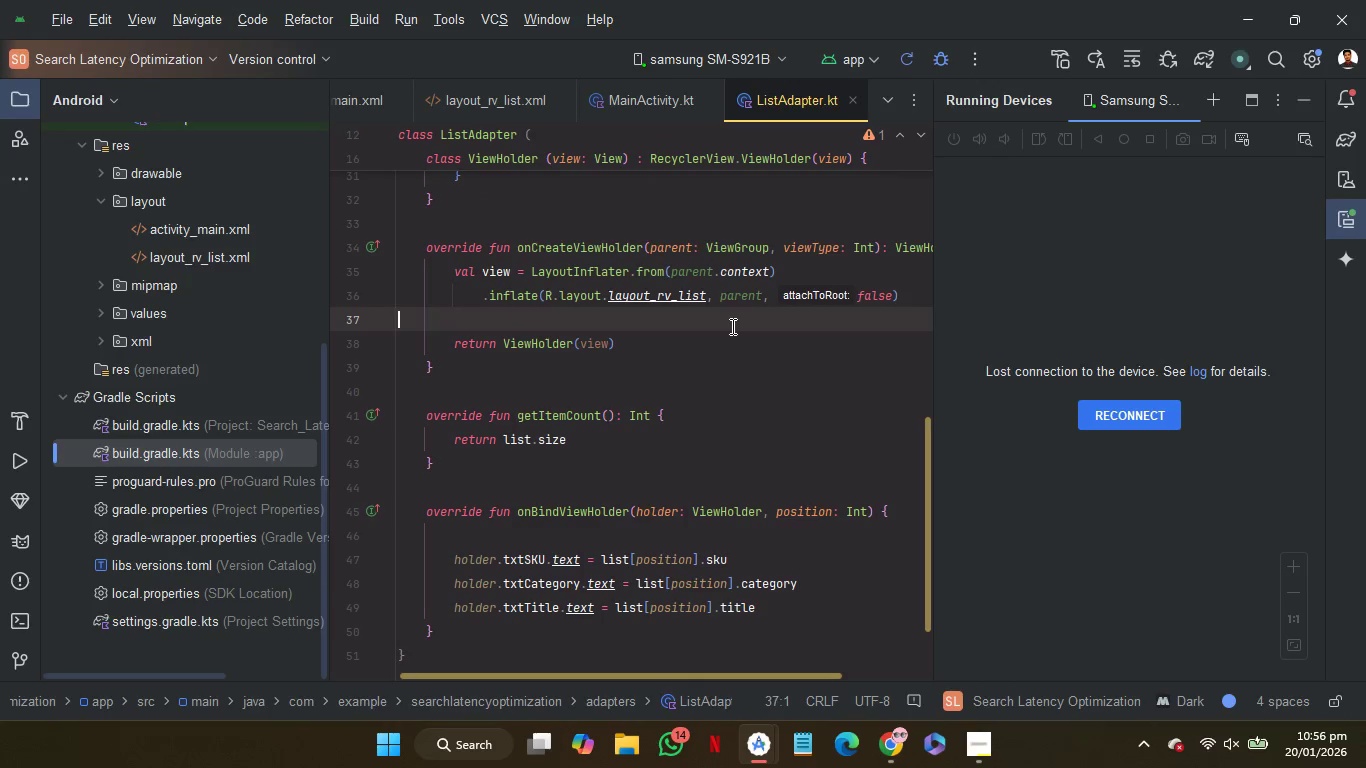 
left_click([731, 326])
 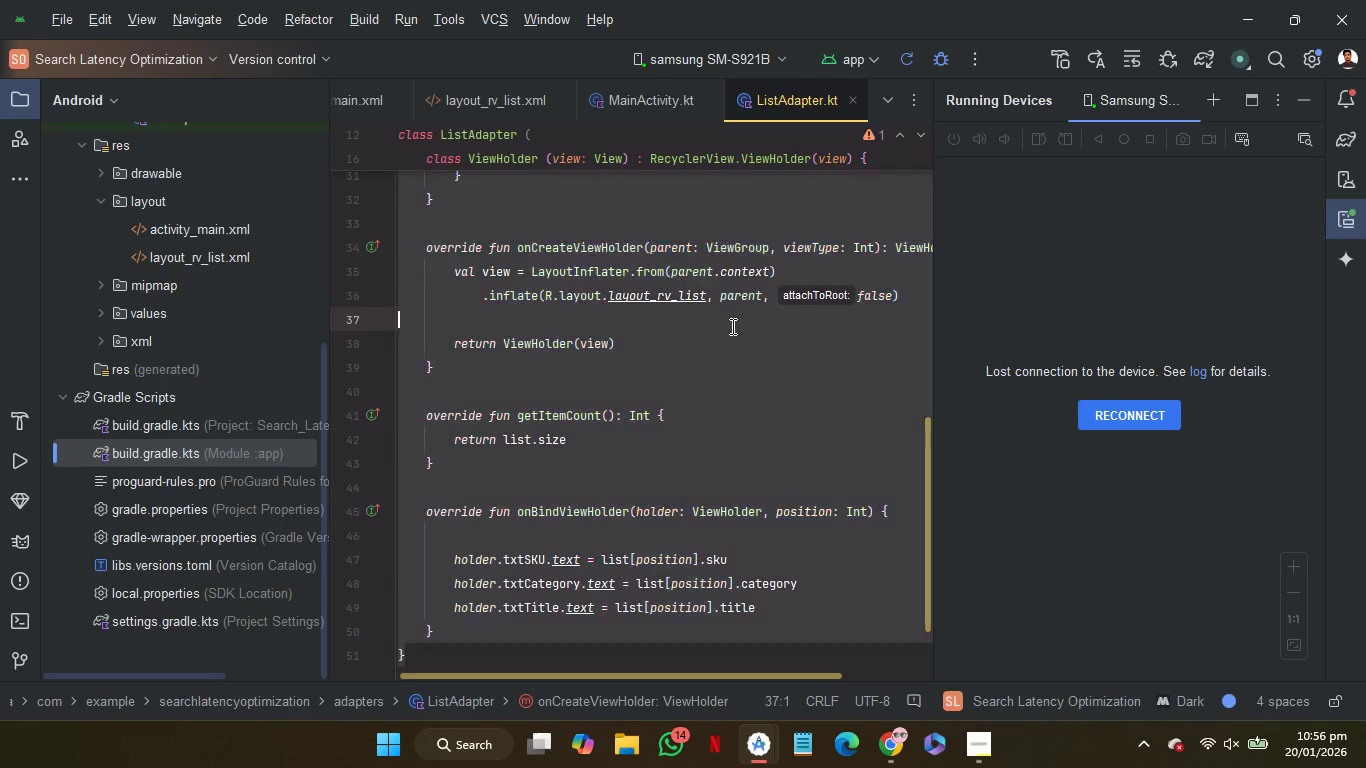 
key(Control+A)
 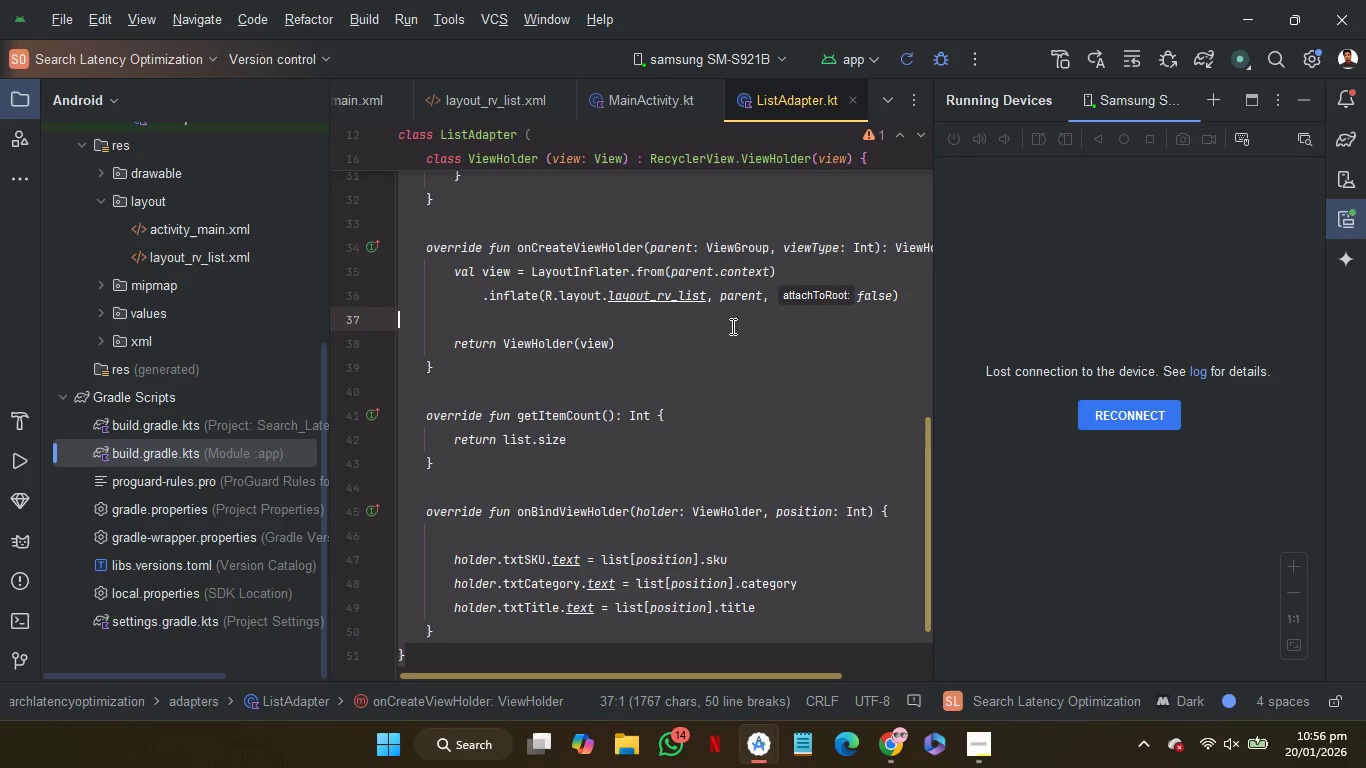 
key(Control+C)
 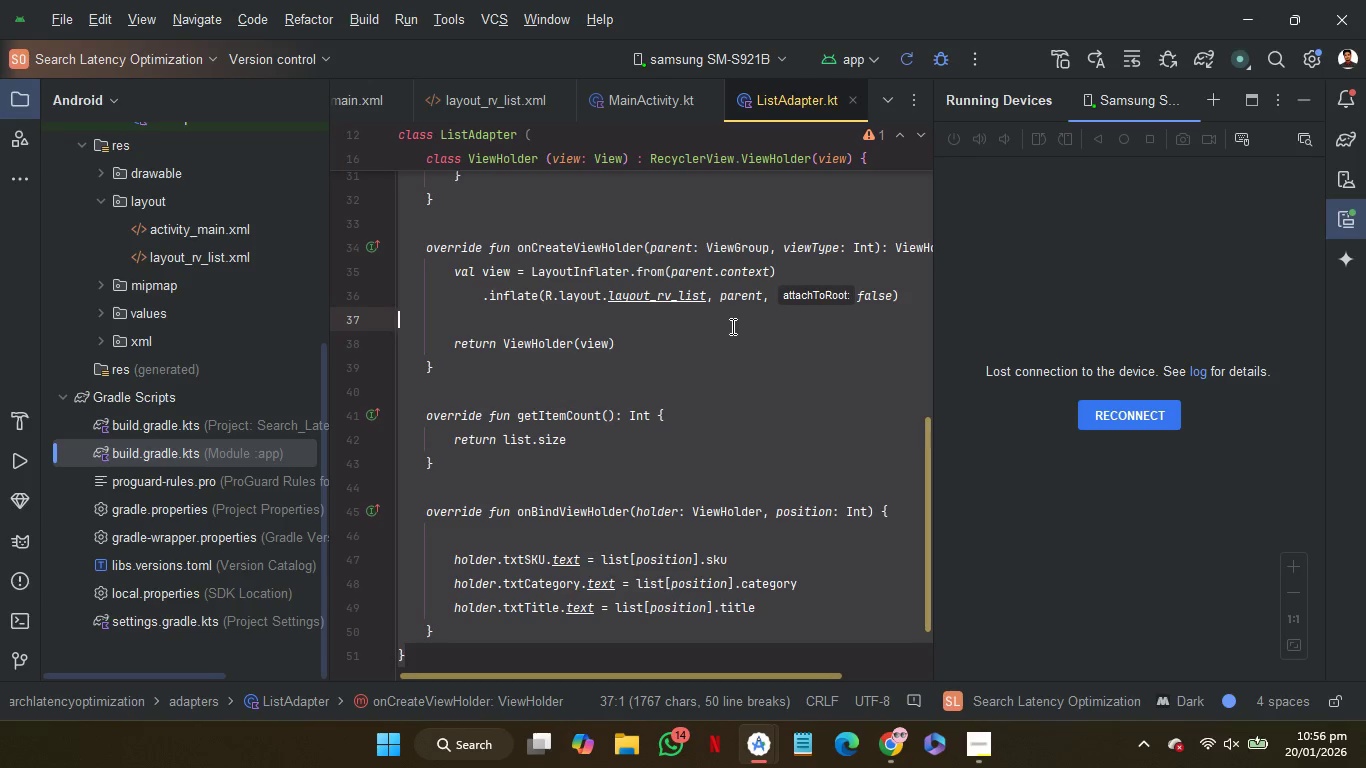 
key(Control+C)
 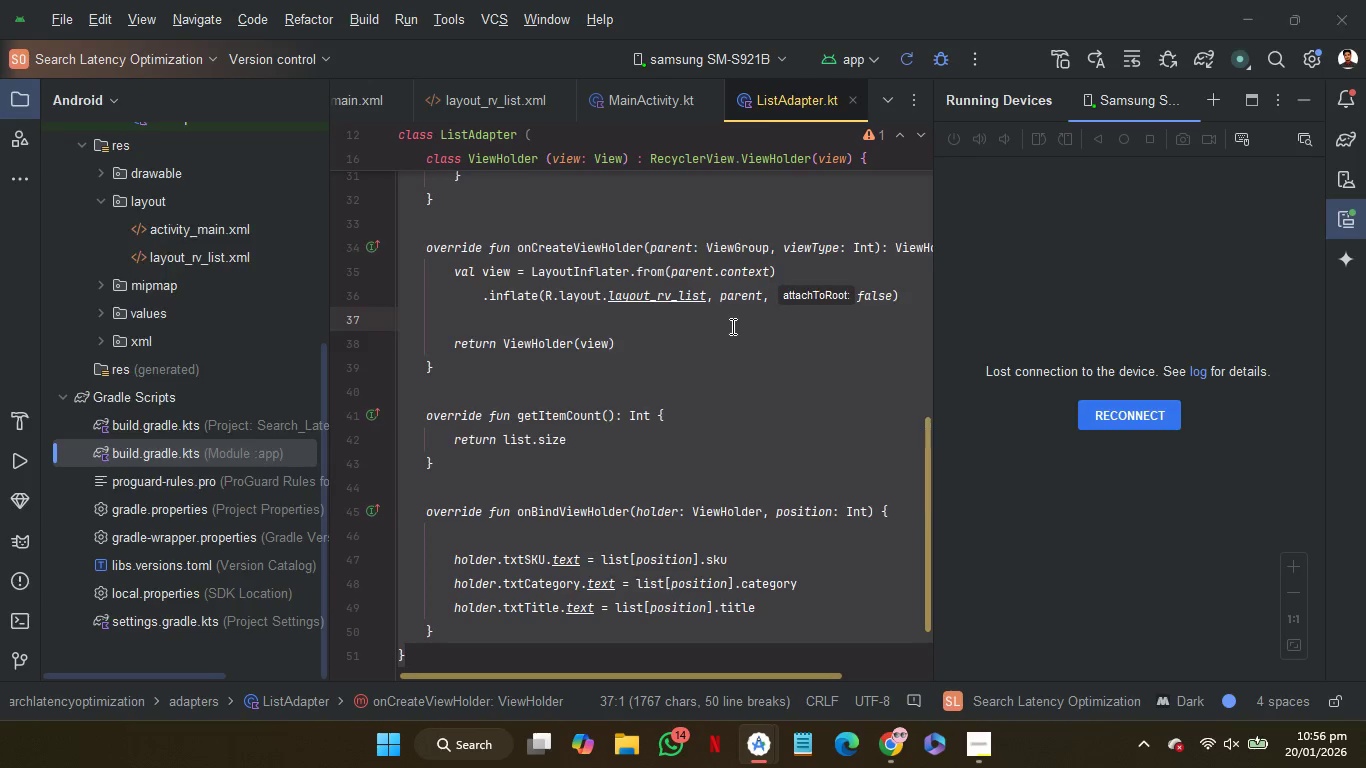 
key(Control+C)
 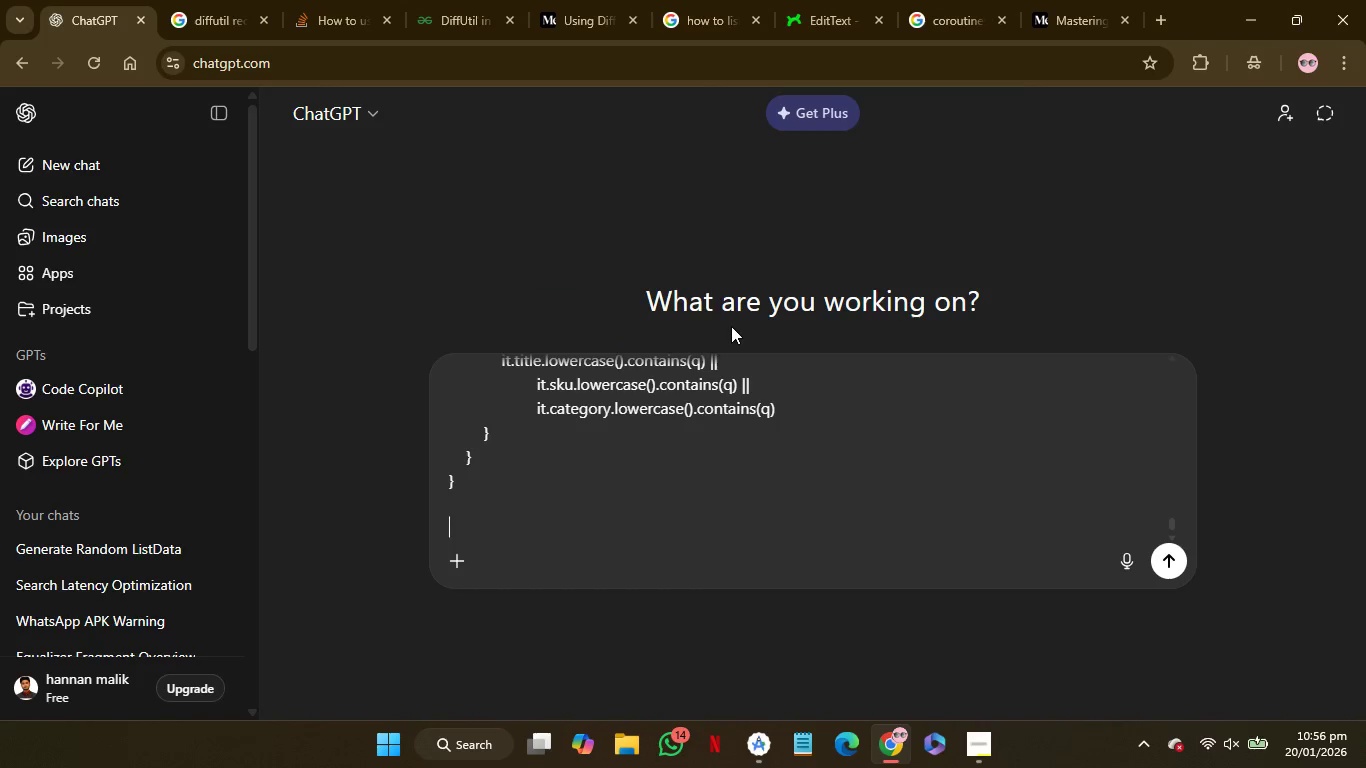 
key(Control+V)
 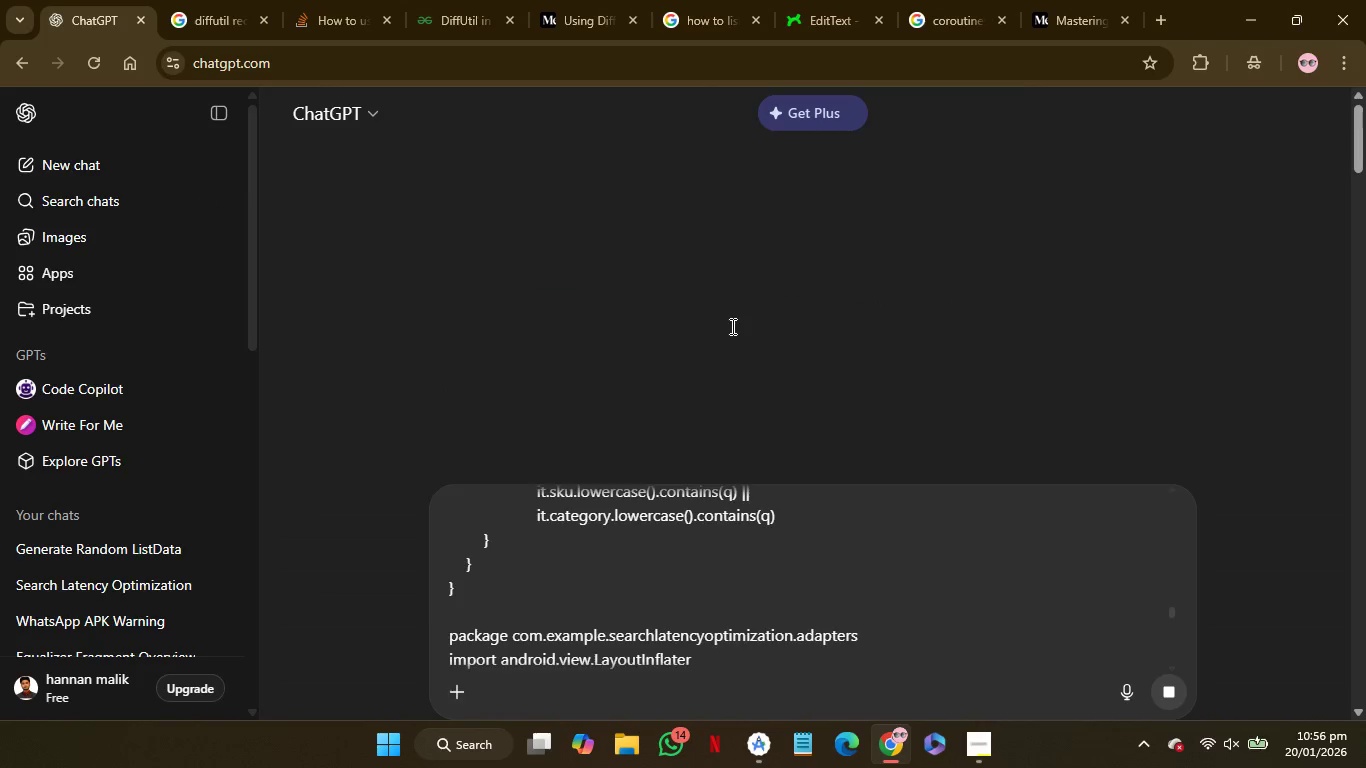 
key(Enter)
 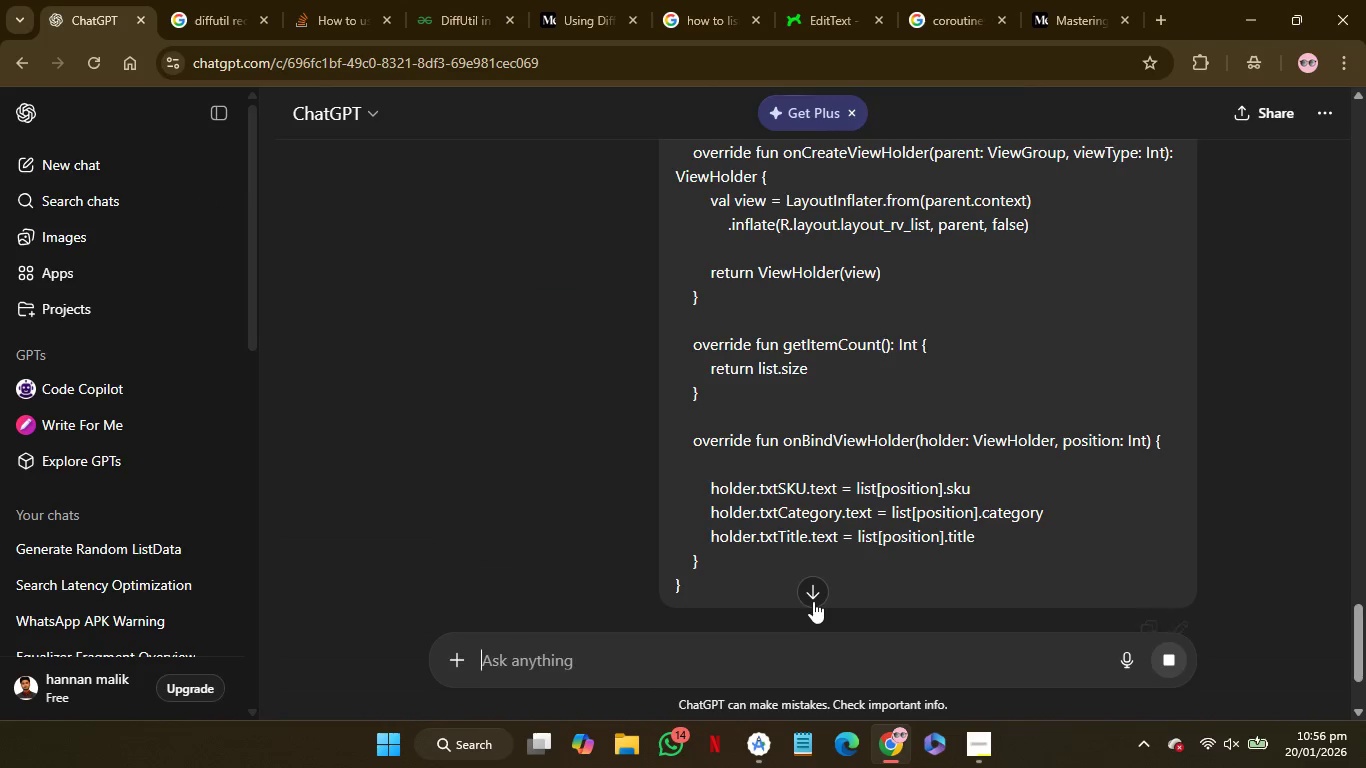 
left_click([813, 597])
 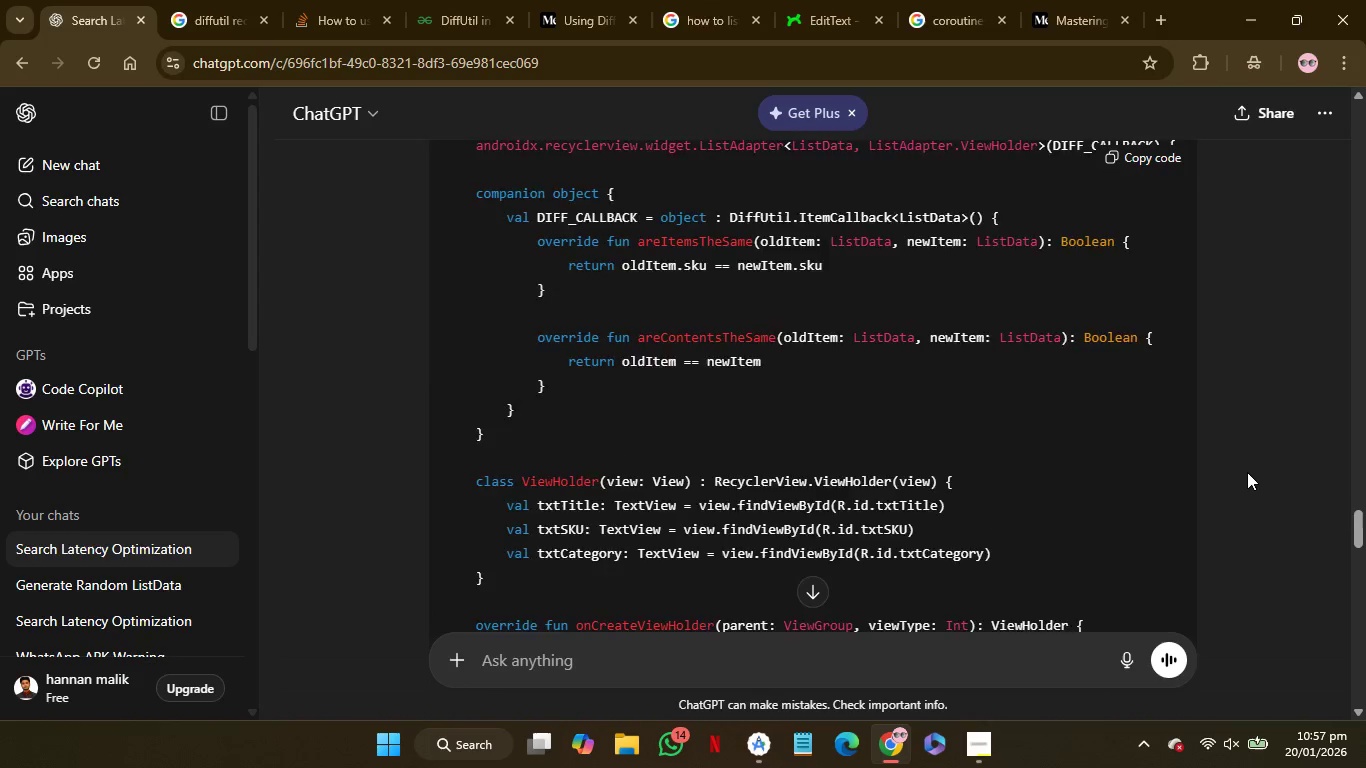 
wait(68.39)
 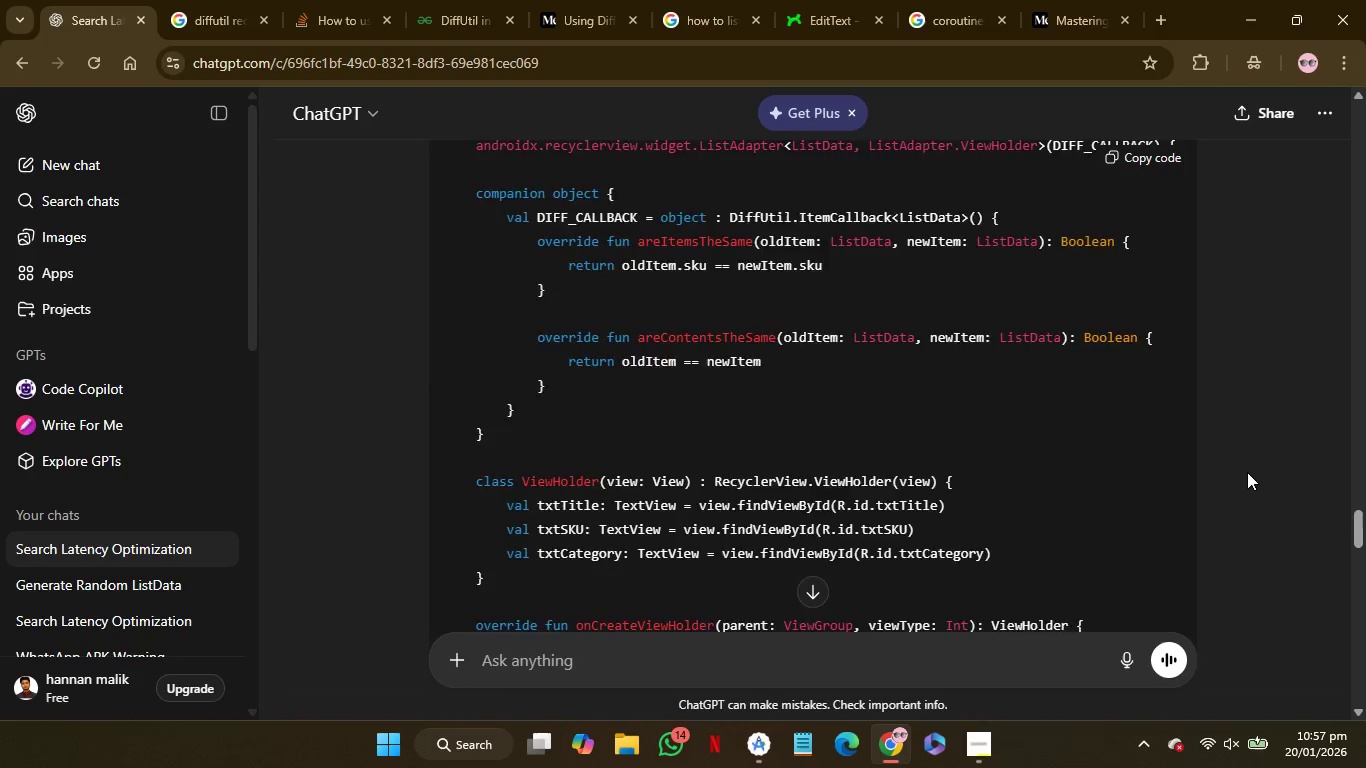 
left_click_drag(start_coordinate=[510, 501], to_coordinate=[473, 277])
 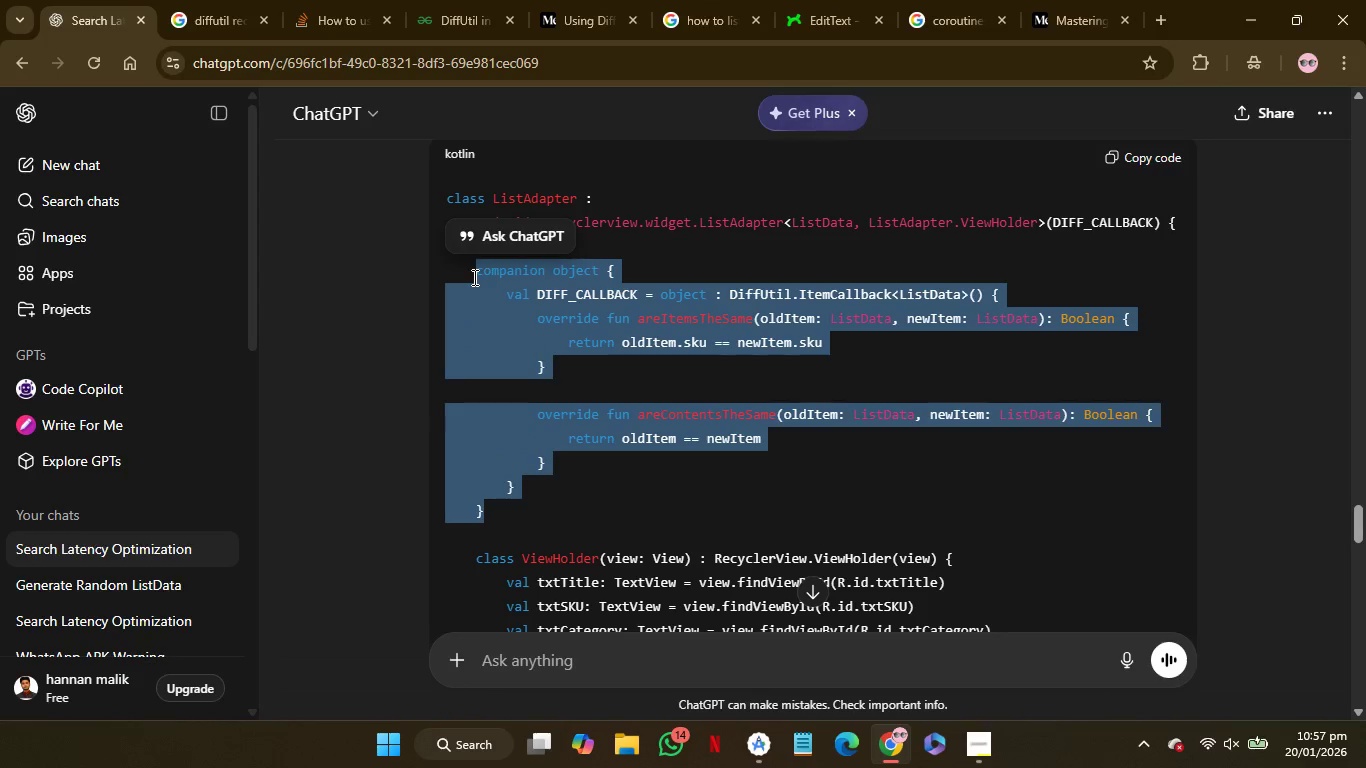 
key(Control+C)
 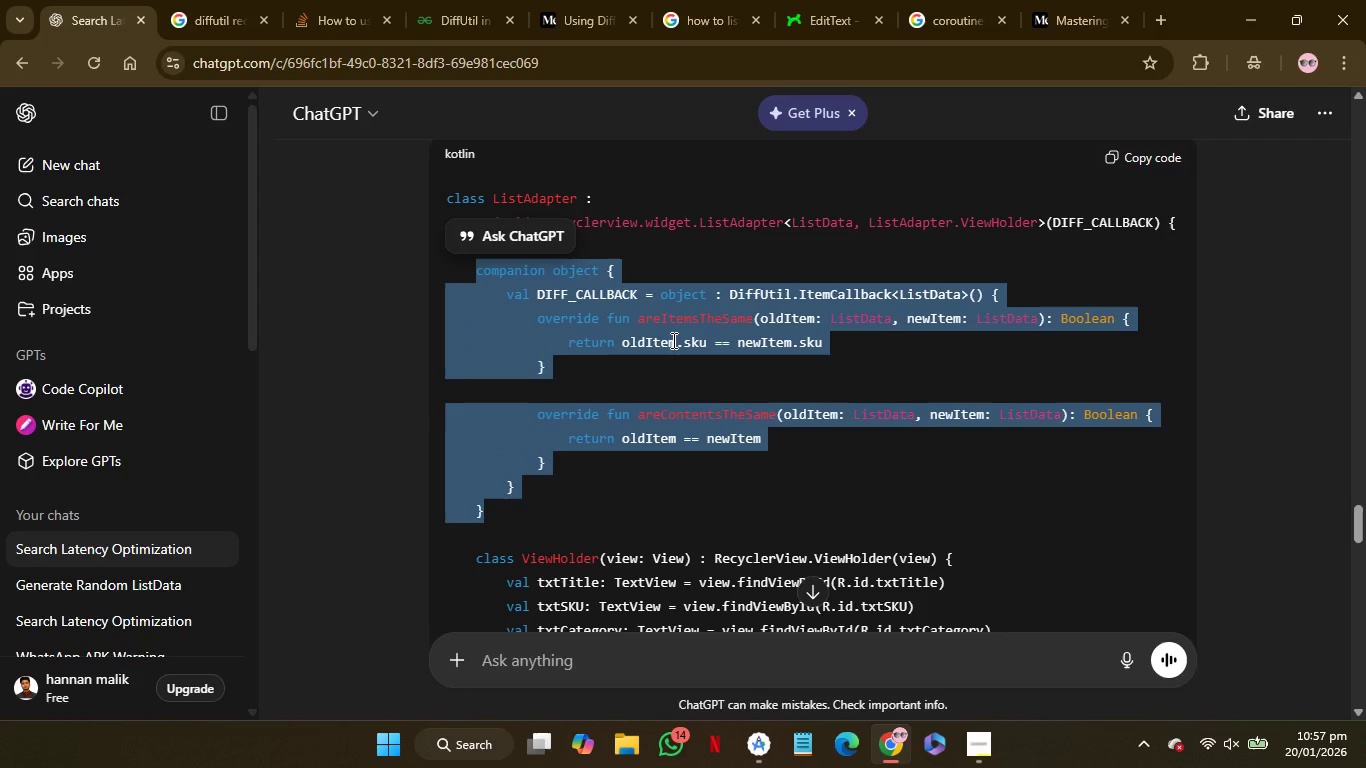 
key(Control+C)
 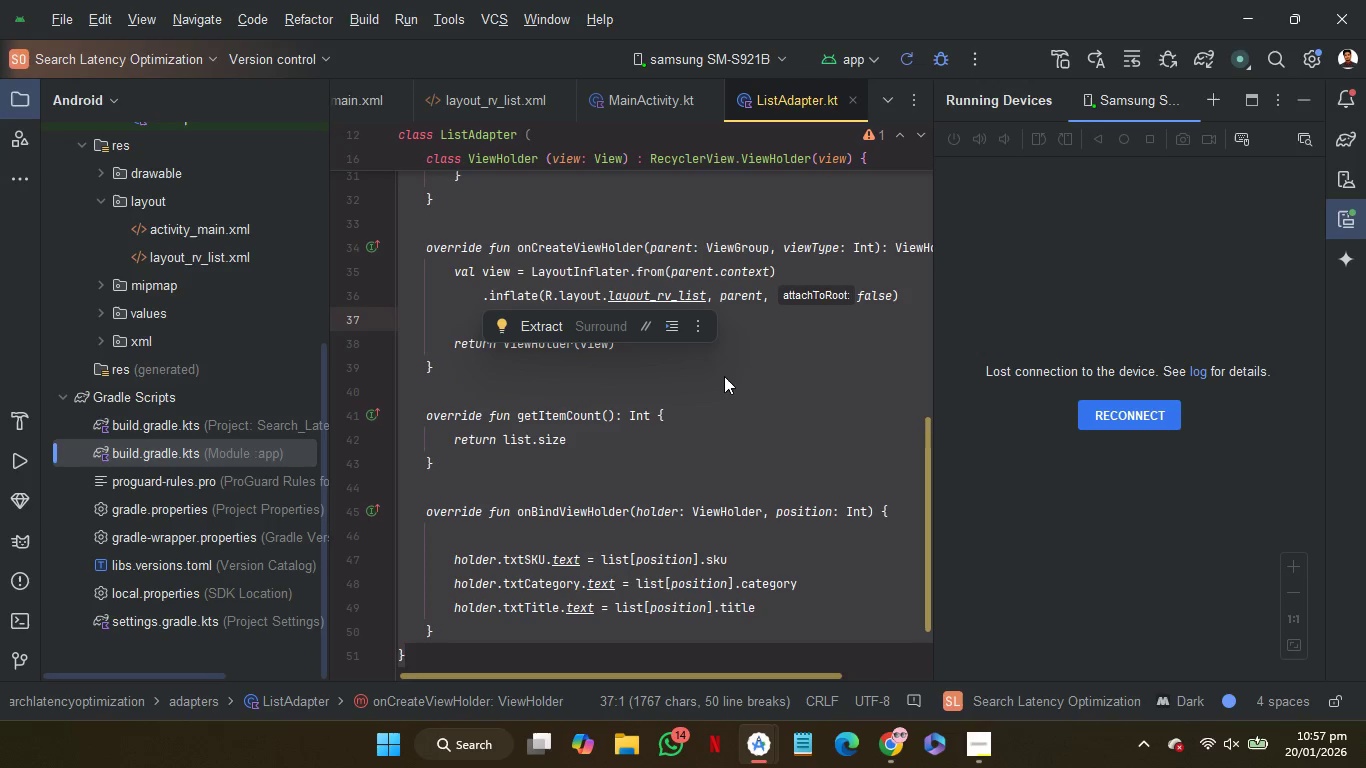 
left_click([728, 387])
 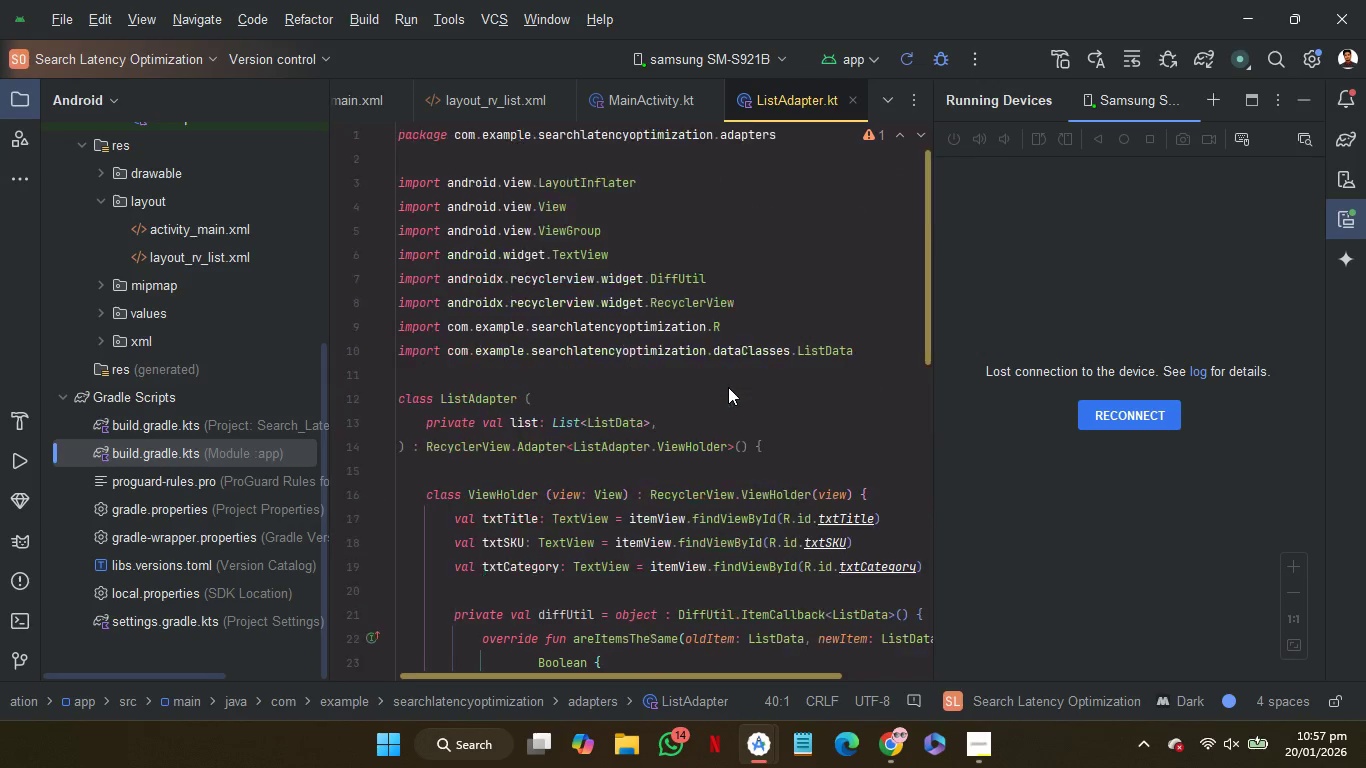 
scroll: coordinate [728, 387], scroll_direction: up, amount: 16.0
 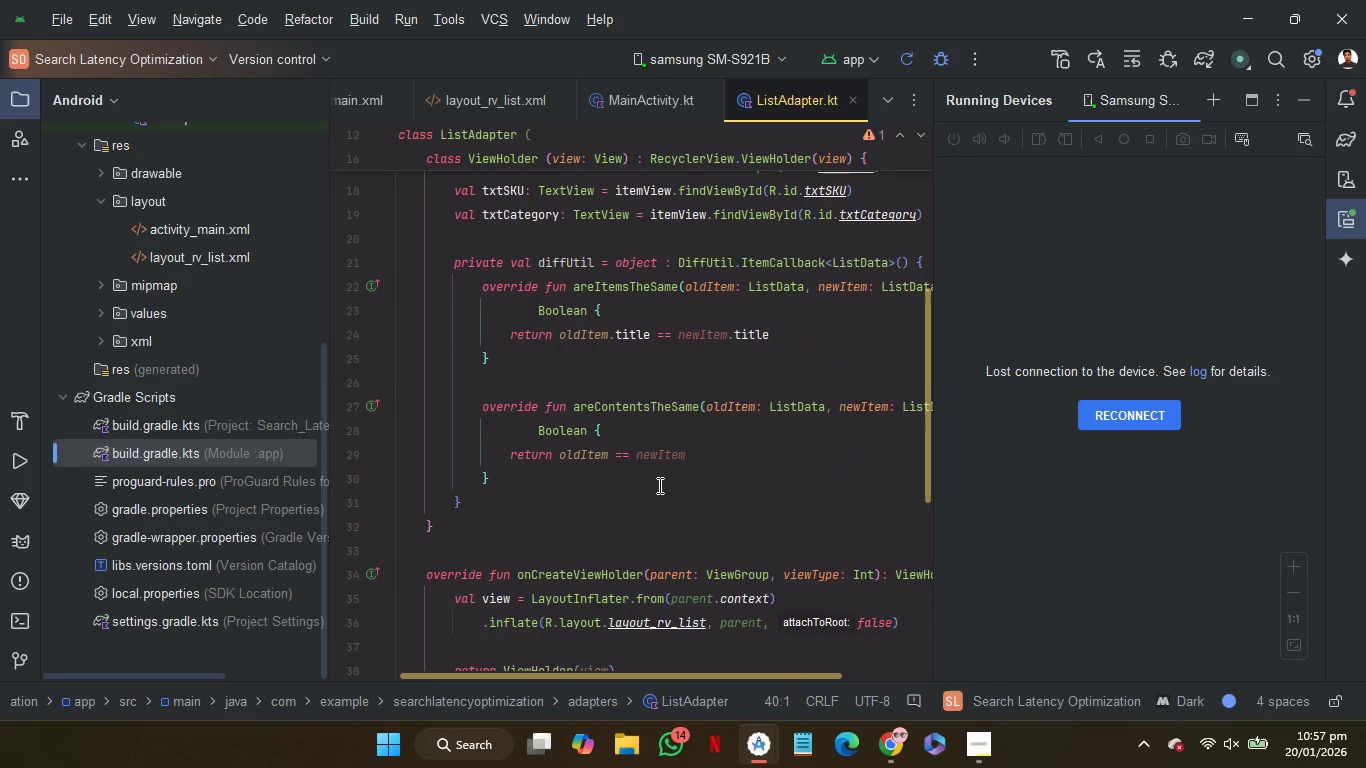 
scroll: coordinate [658, 485], scroll_direction: down, amount: 2.0
 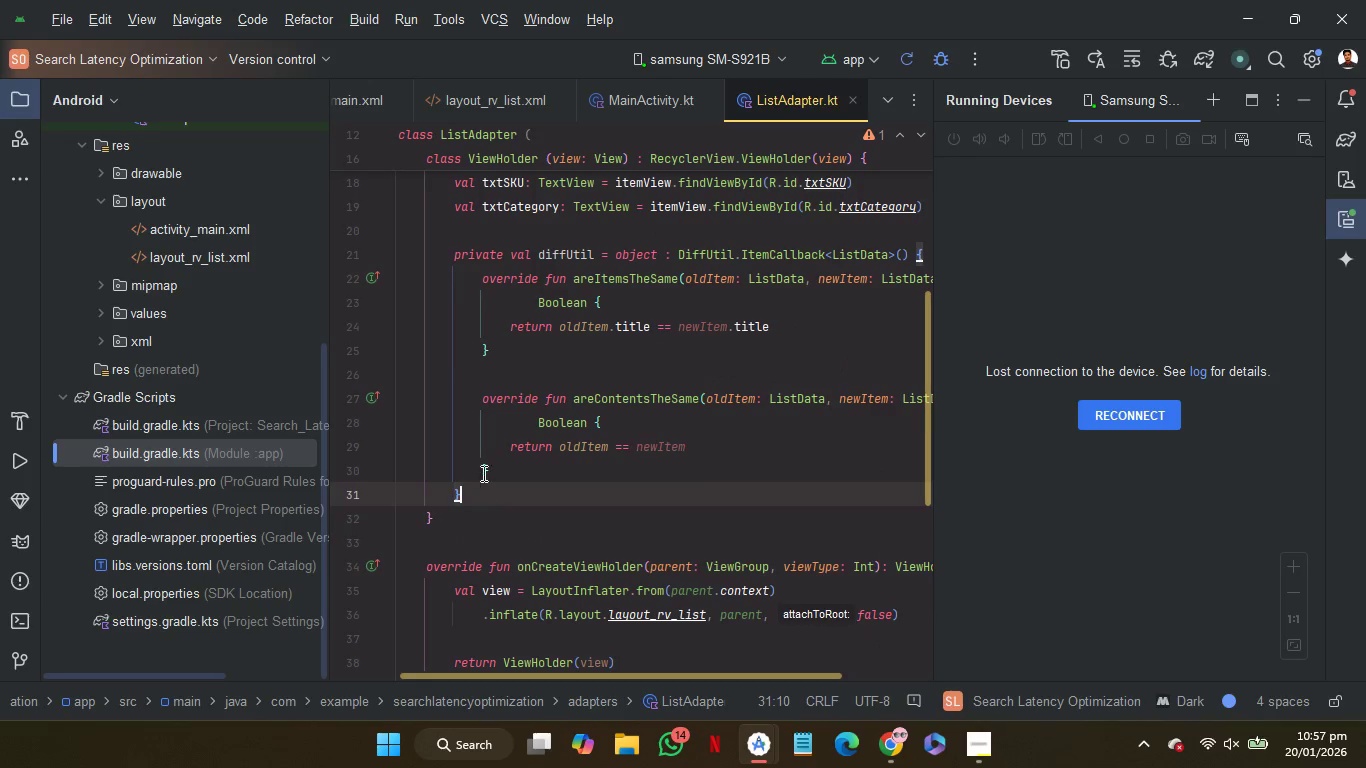 
left_click_drag(start_coordinate=[486, 492], to_coordinate=[454, 248])
 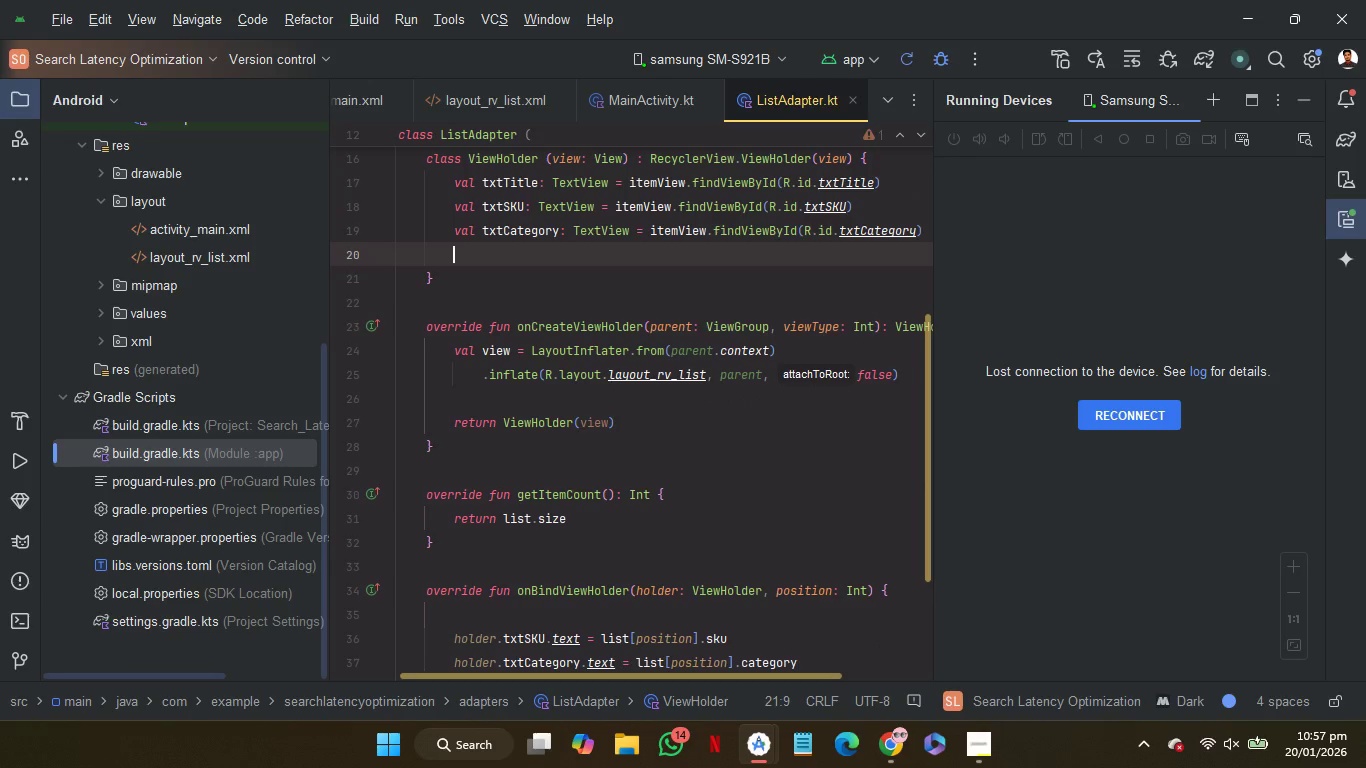 
key(Backspace)
 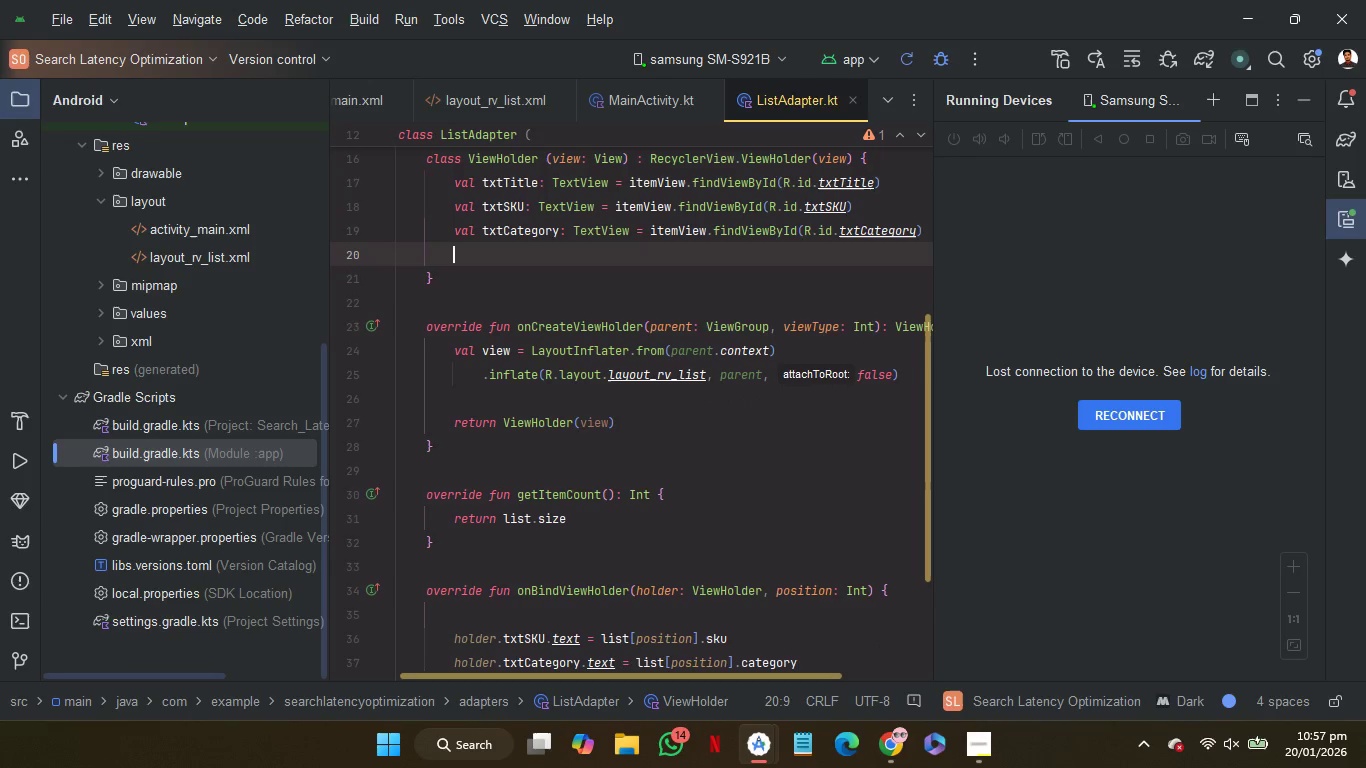 
key(Backspace)
 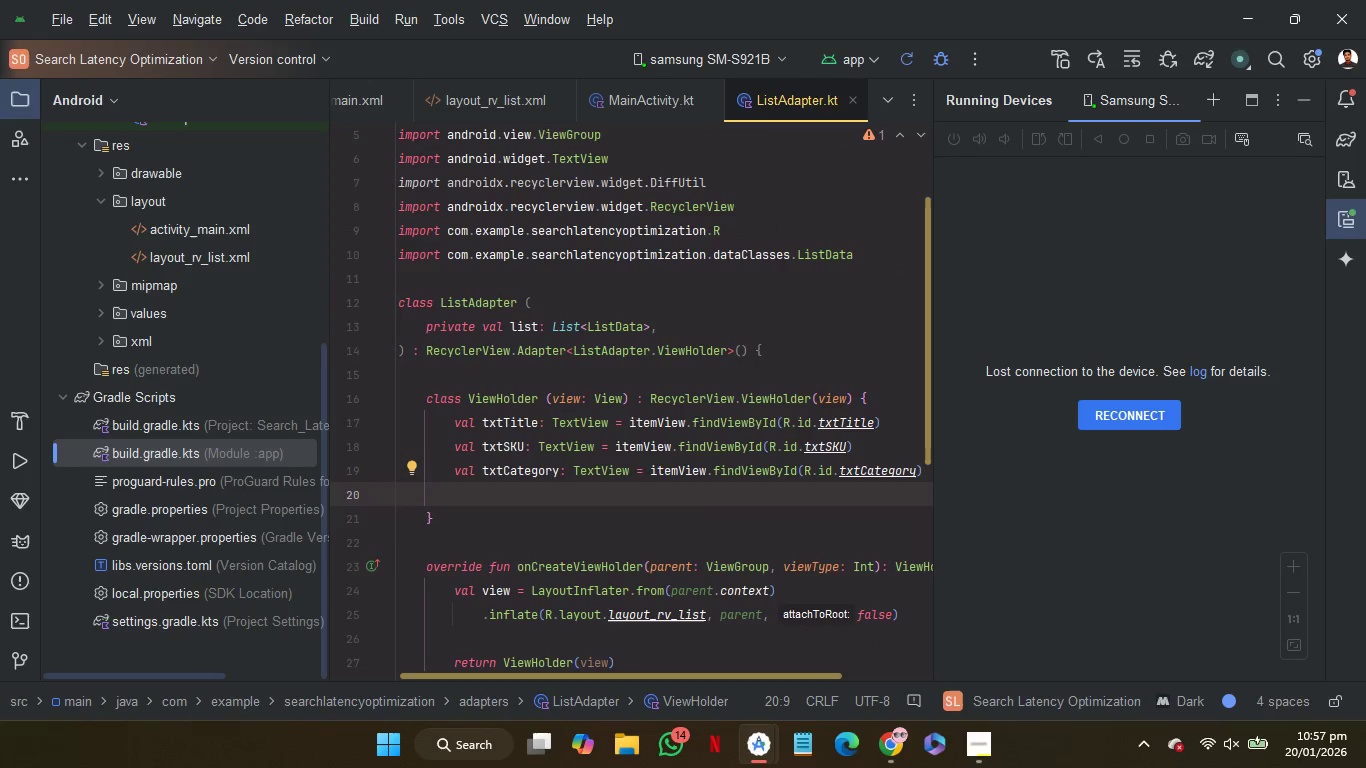 
scroll: coordinate [454, 248], scroll_direction: up, amount: 2.0
 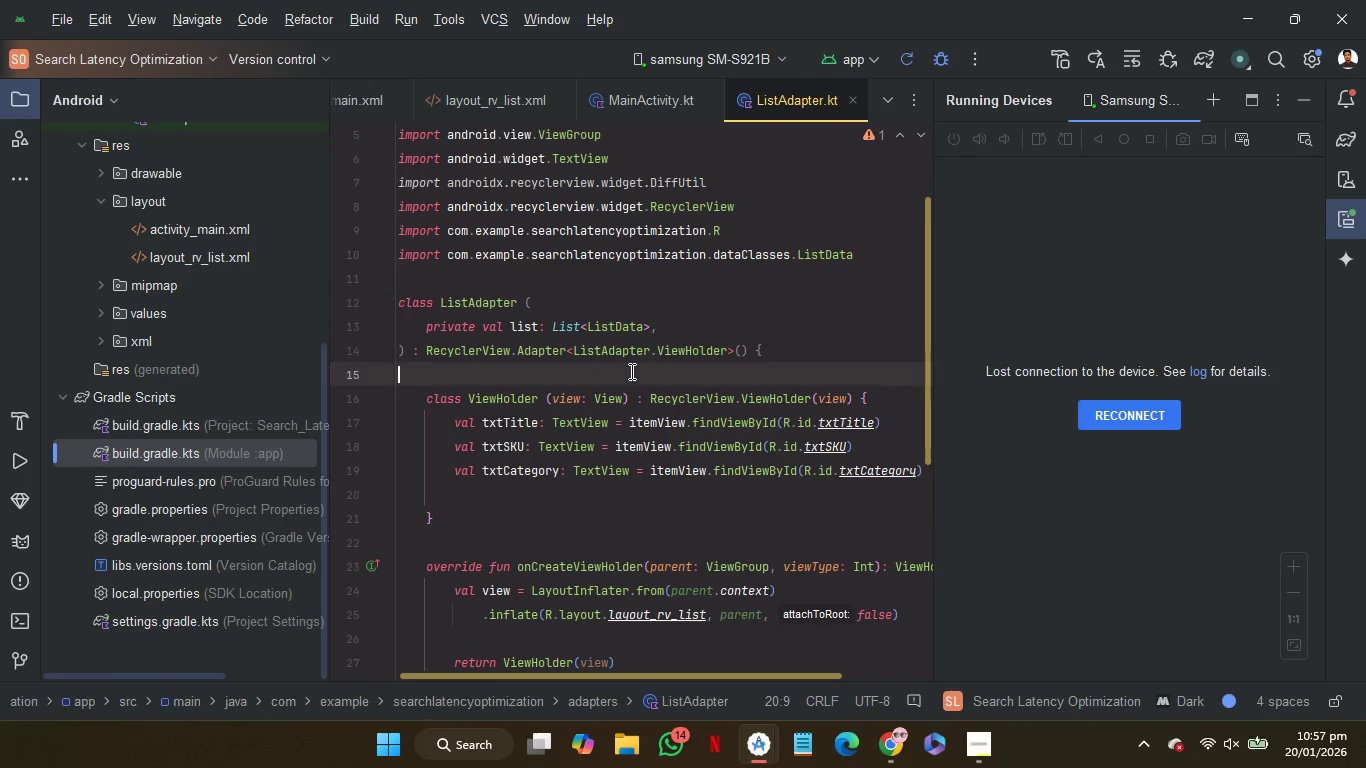 
left_click([630, 371])
 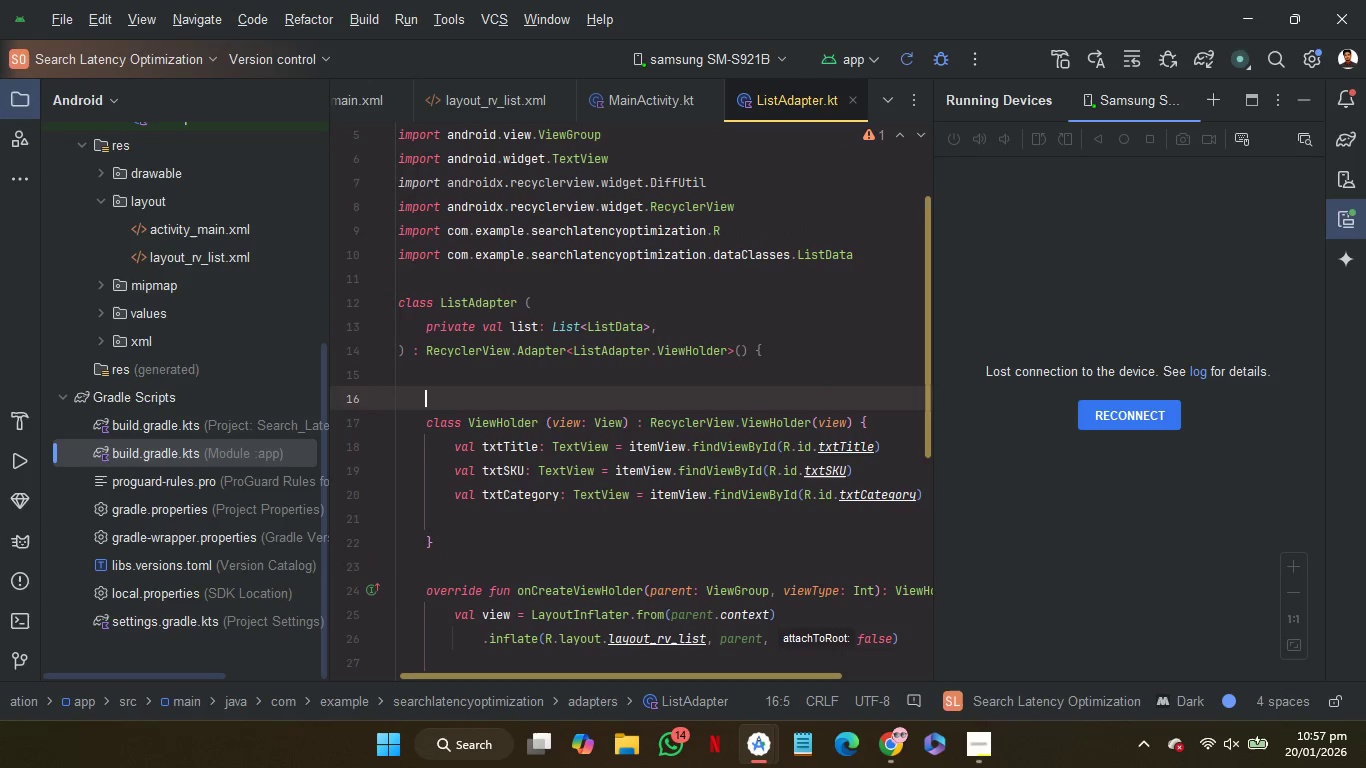 
key(Enter)
 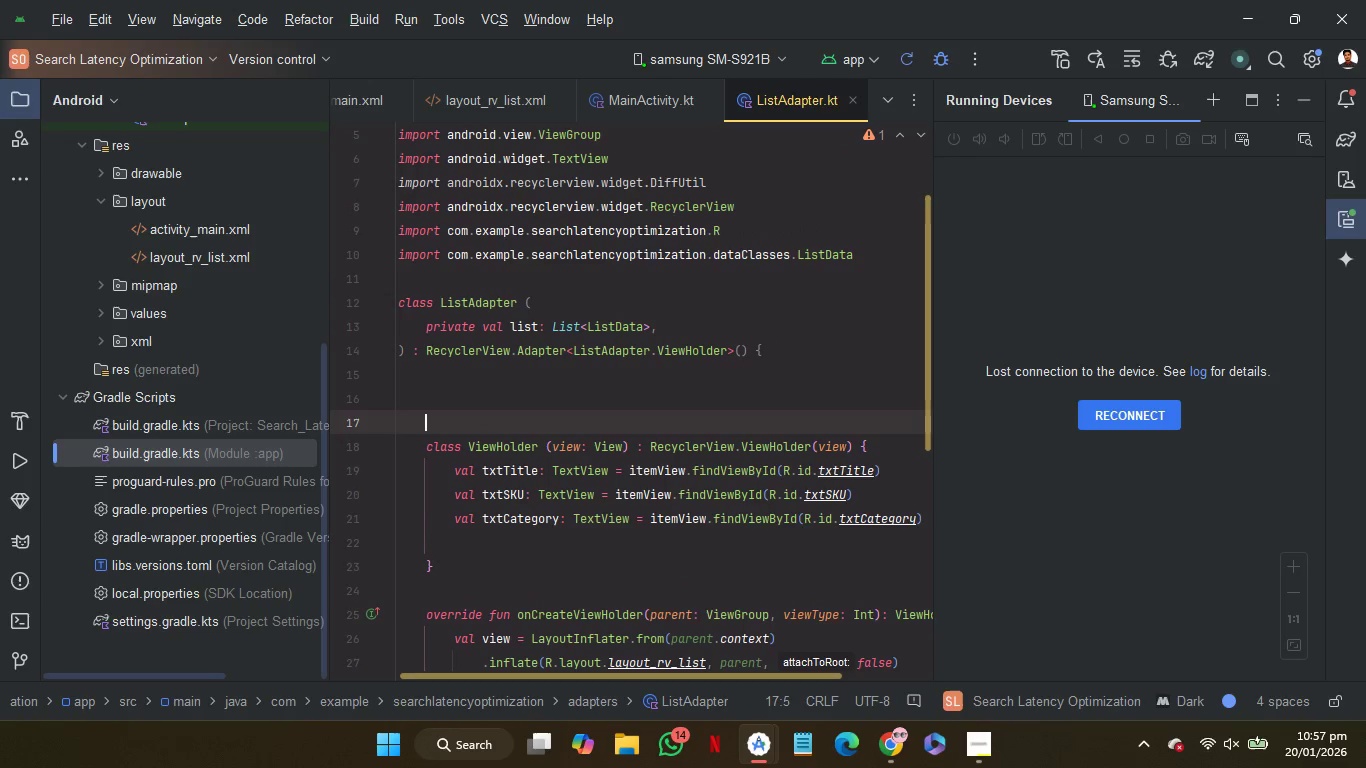 
key(Enter)
 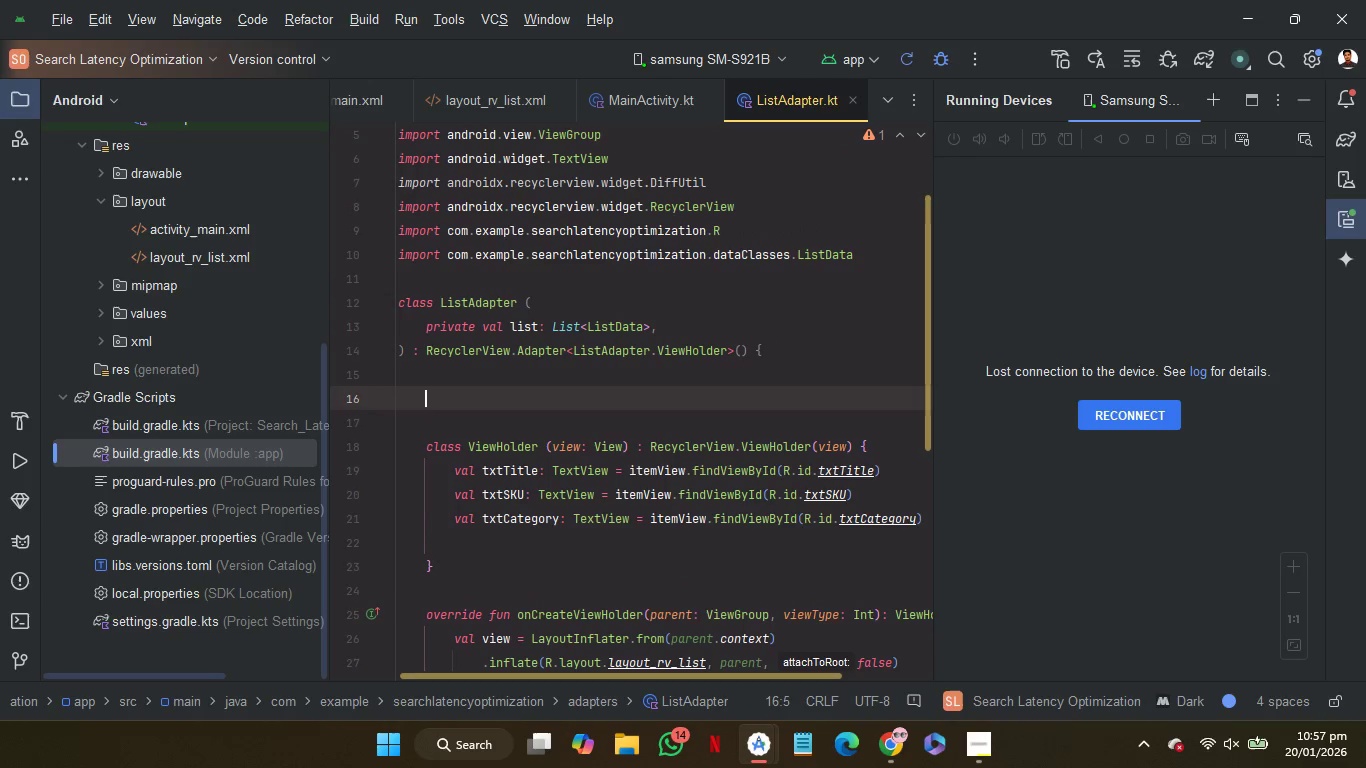 
key(ArrowUp)
 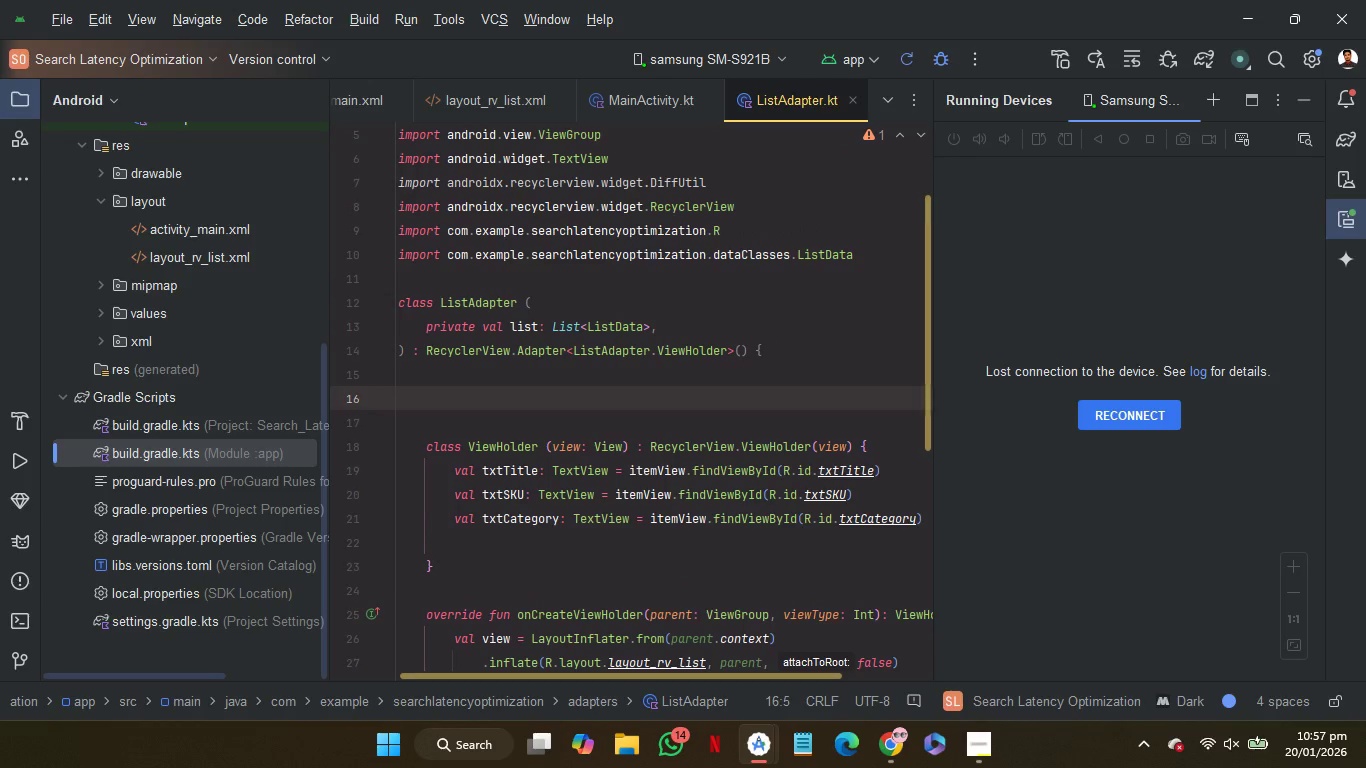 
key(Control+V)
 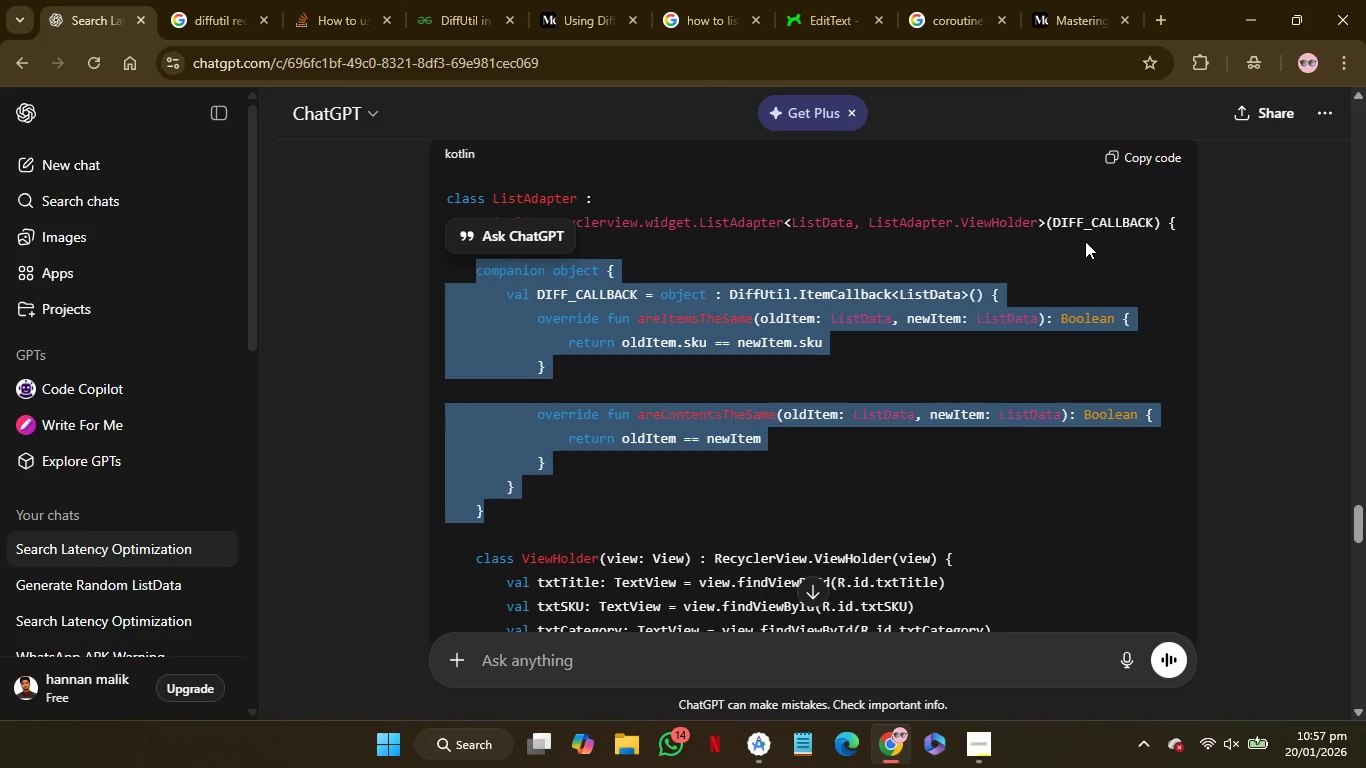 
wait(5.3)
 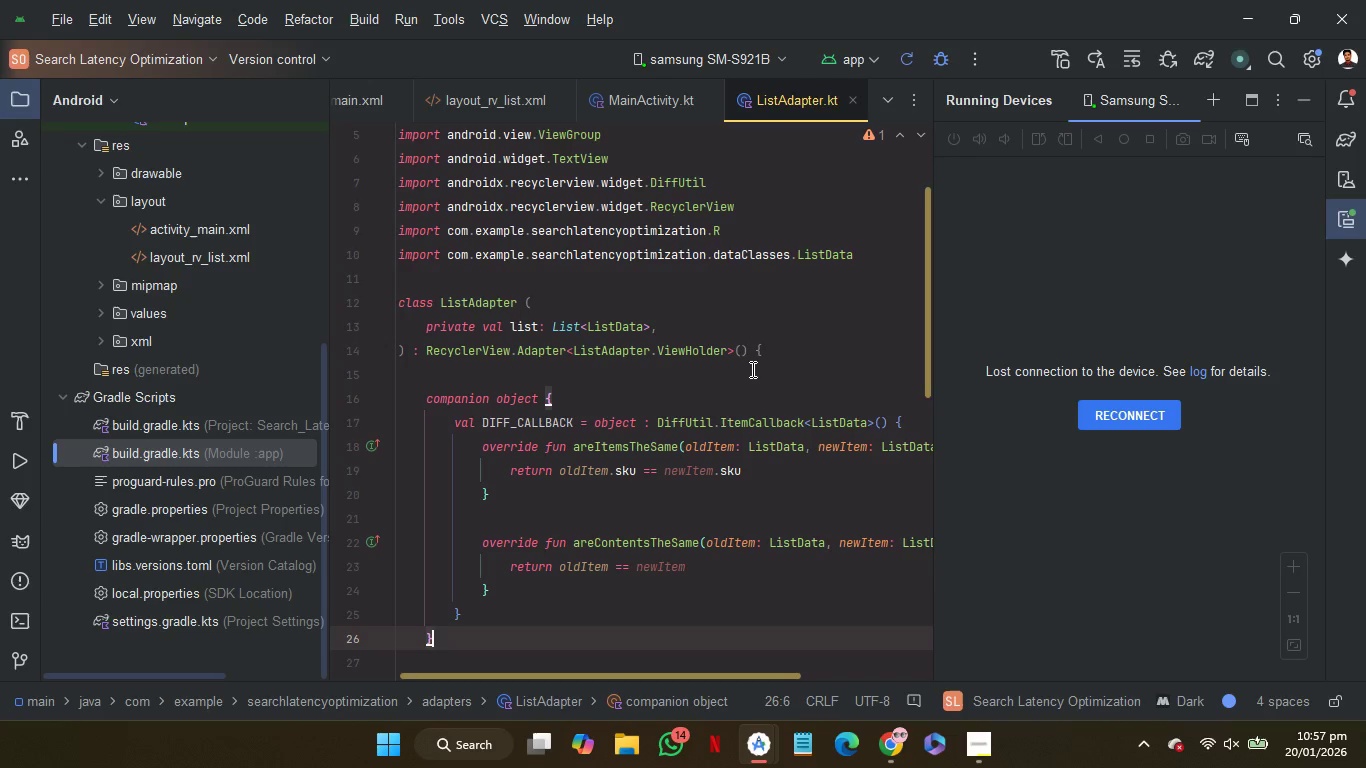 
double_click([1081, 228])
 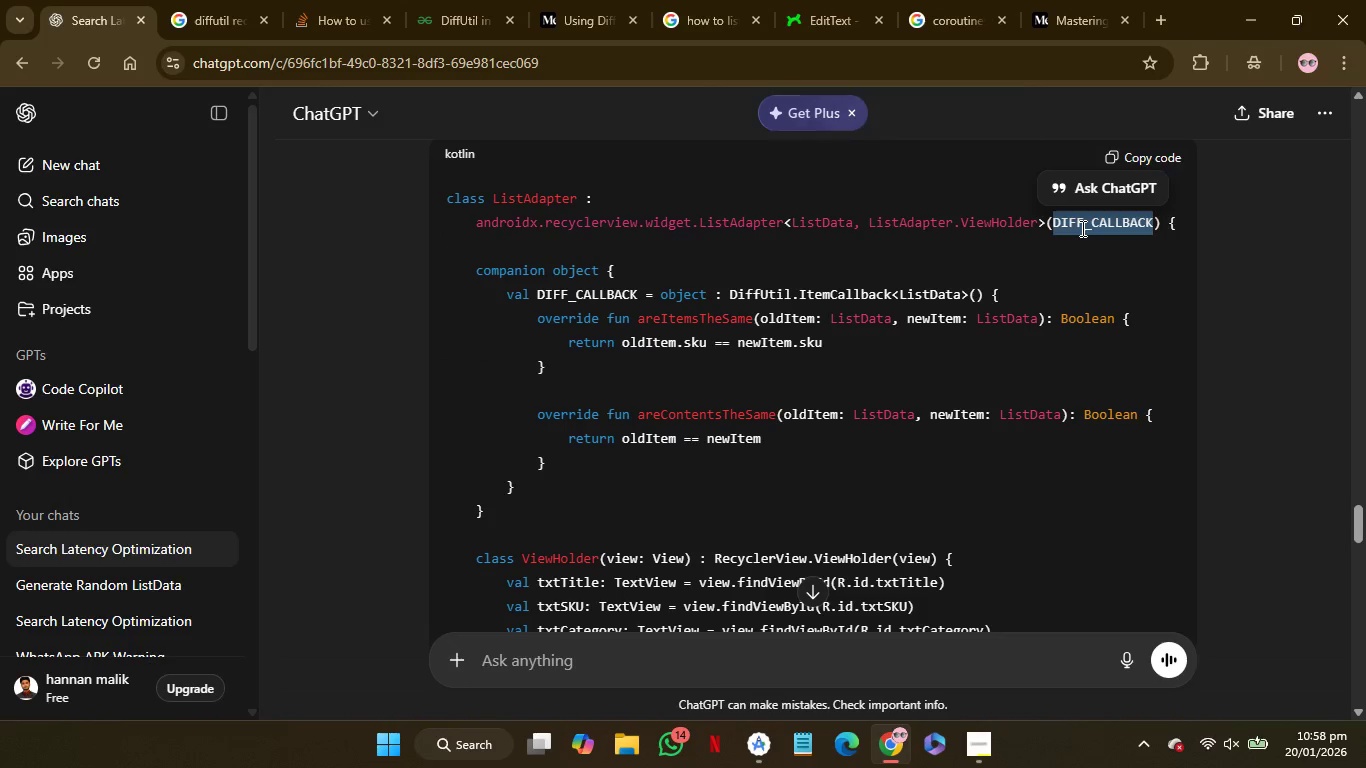 
key(Control+C)
 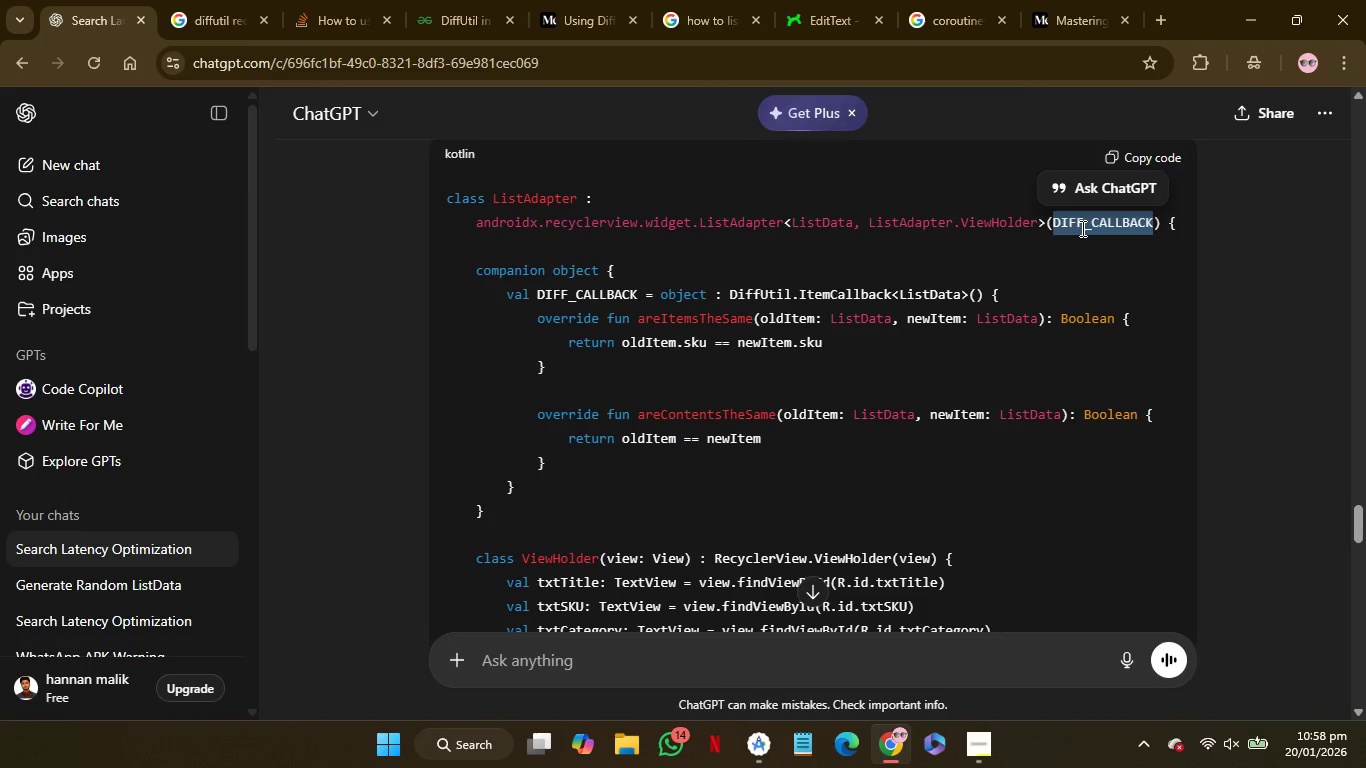 
key(Control+C)
 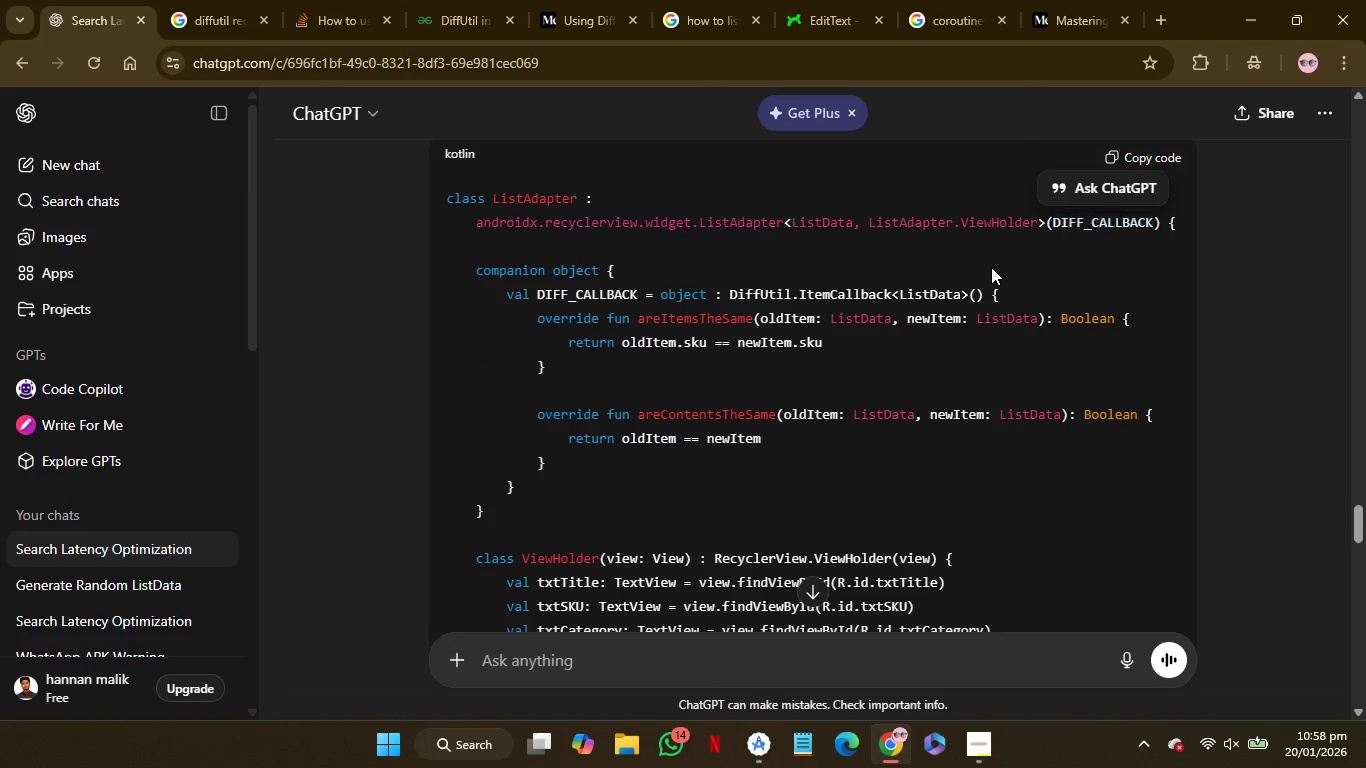 
left_click([991, 267])
 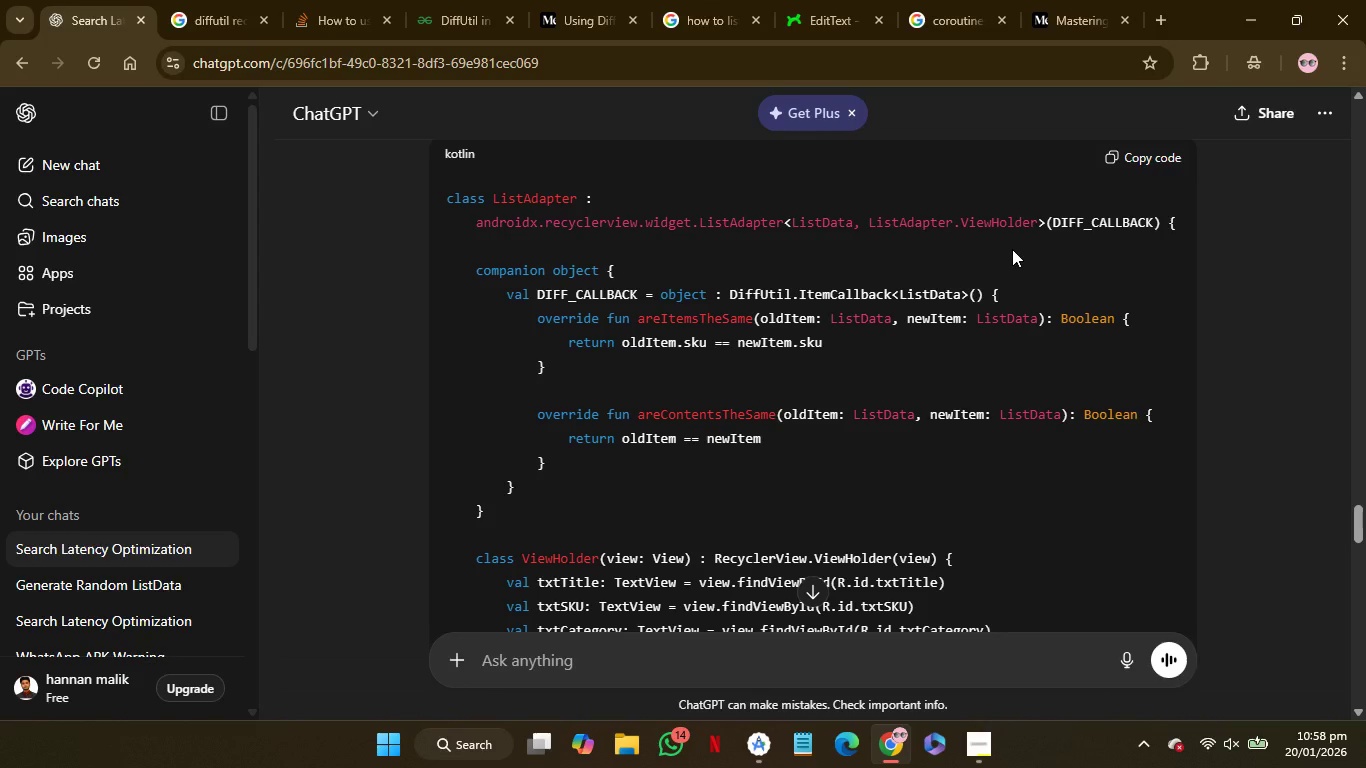 
wait(15.41)
 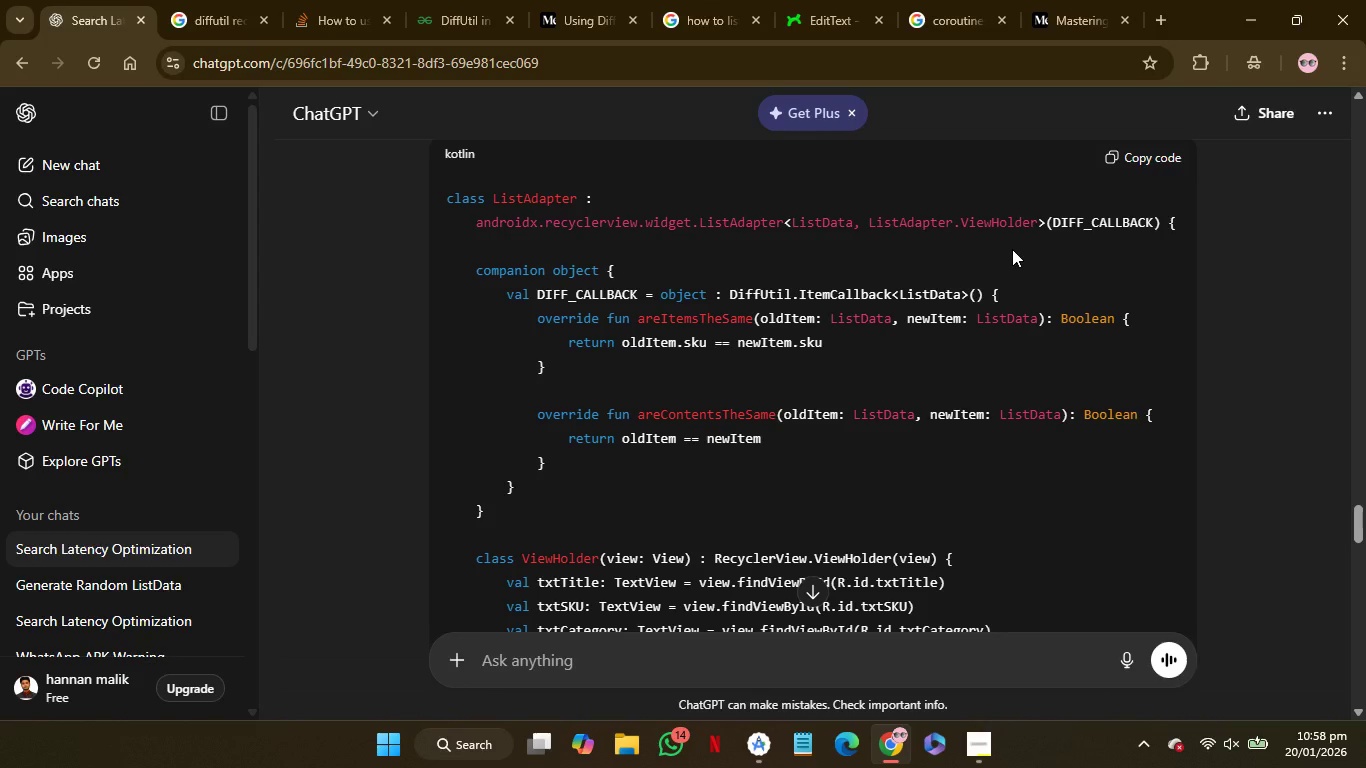 
left_click_drag(start_coordinate=[1164, 316], to_coordinate=[1030, 270])
 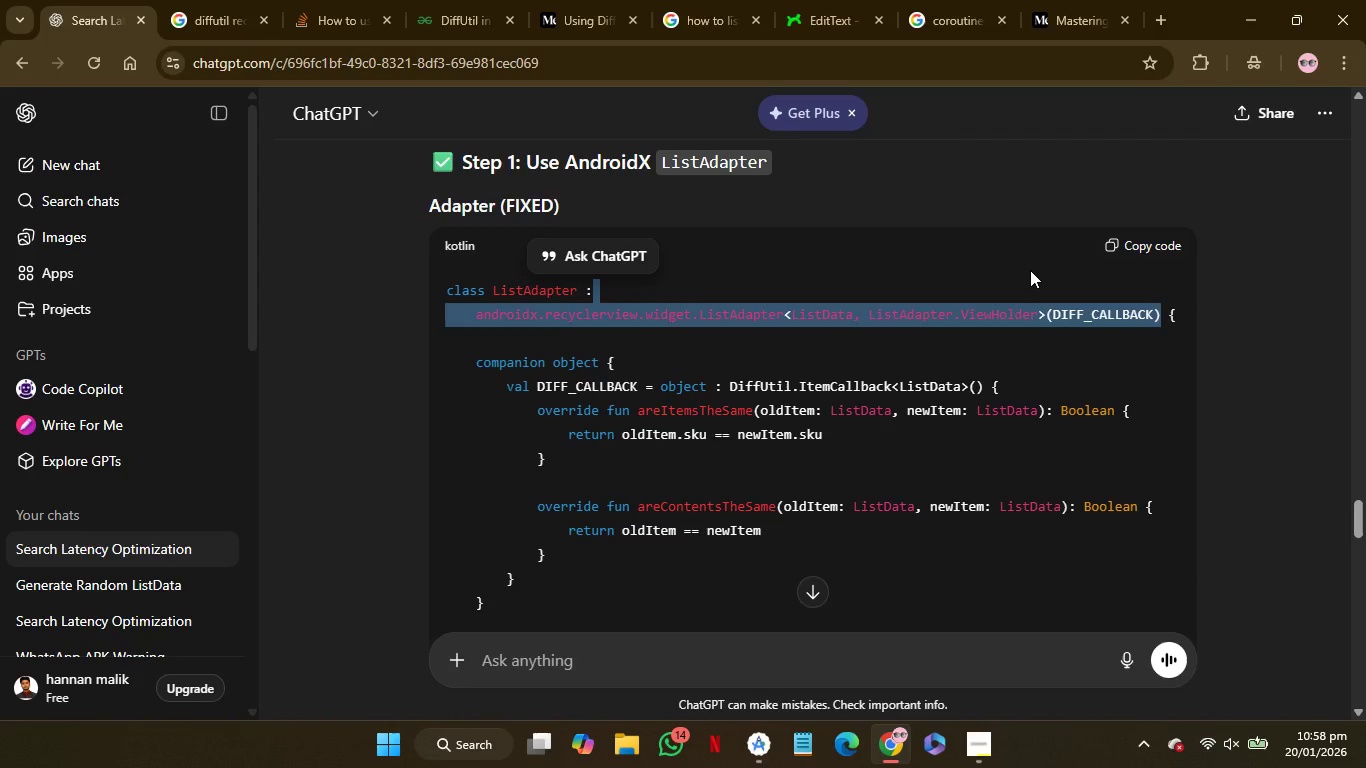 
key(Control+C)
 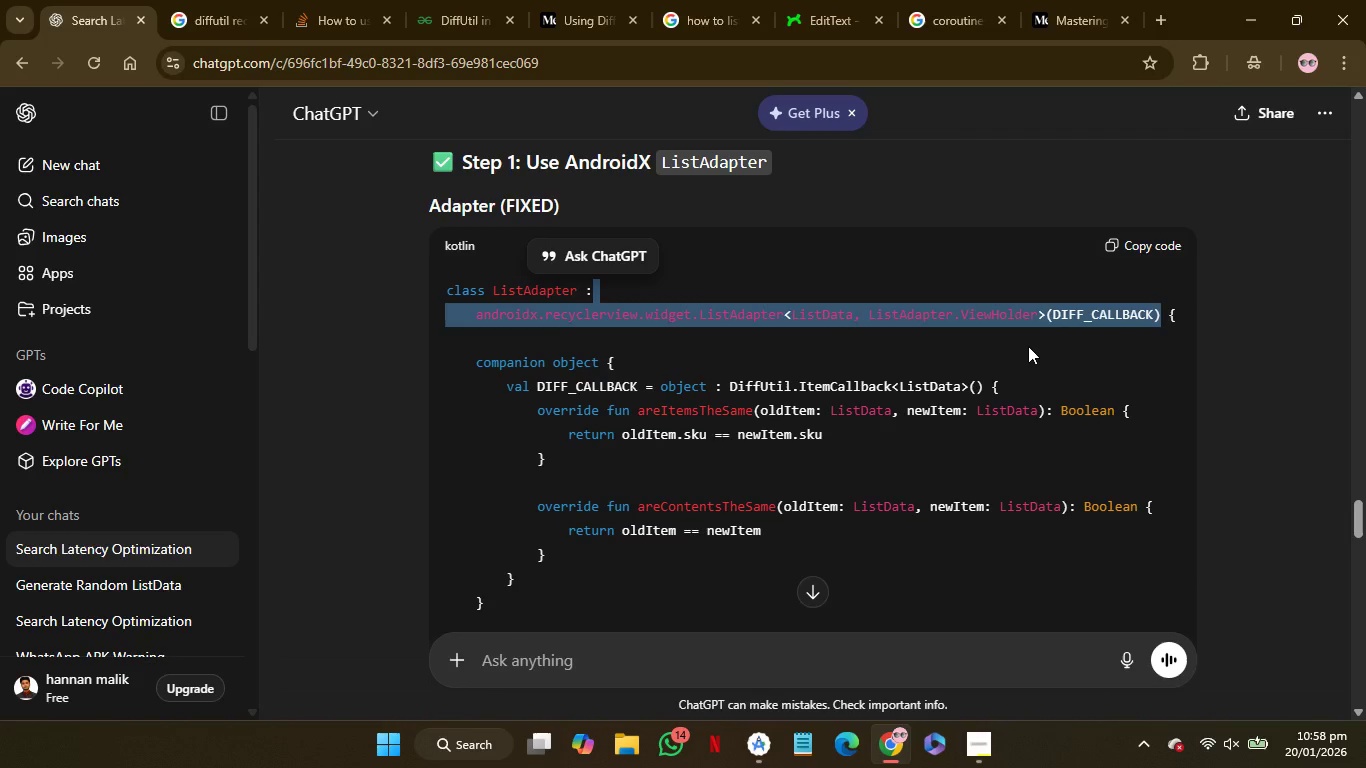 
key(Control+C)
 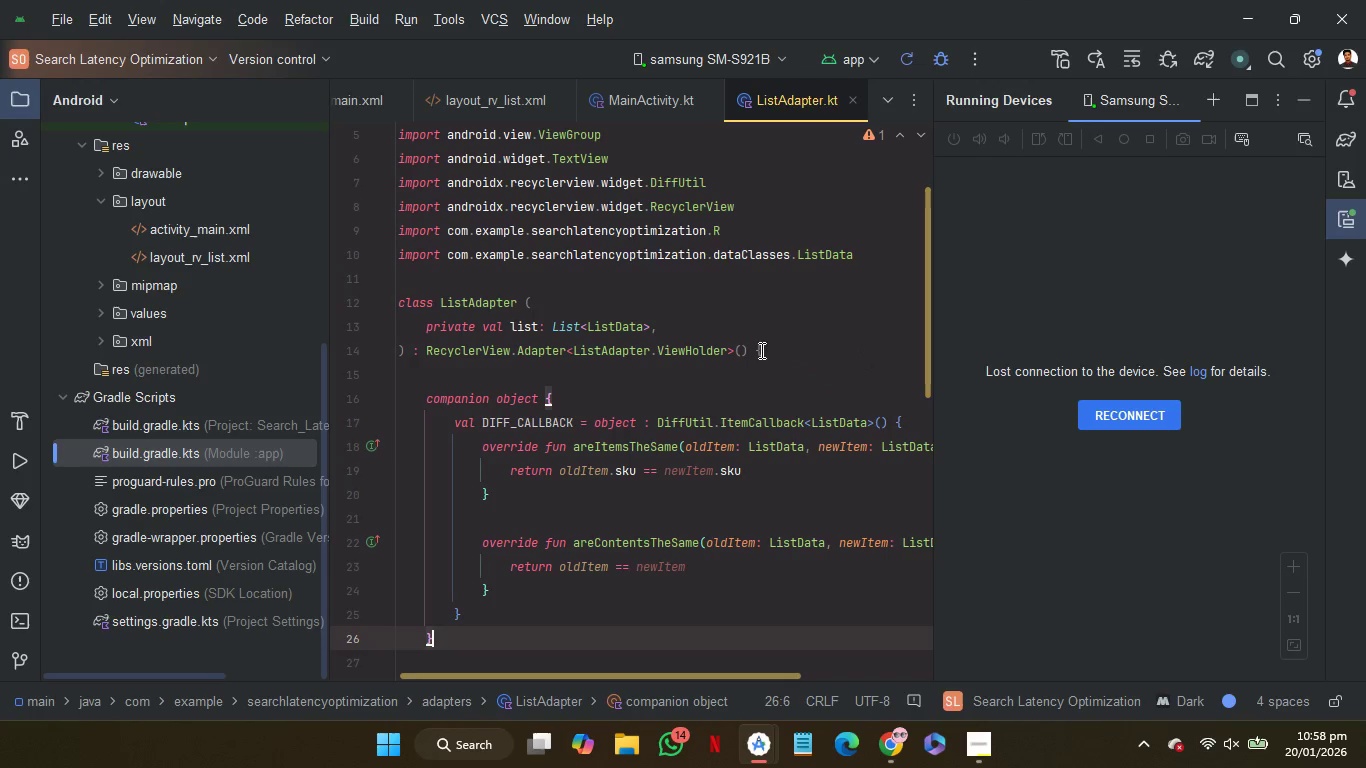 
left_click_drag(start_coordinate=[753, 346], to_coordinate=[703, 305])
 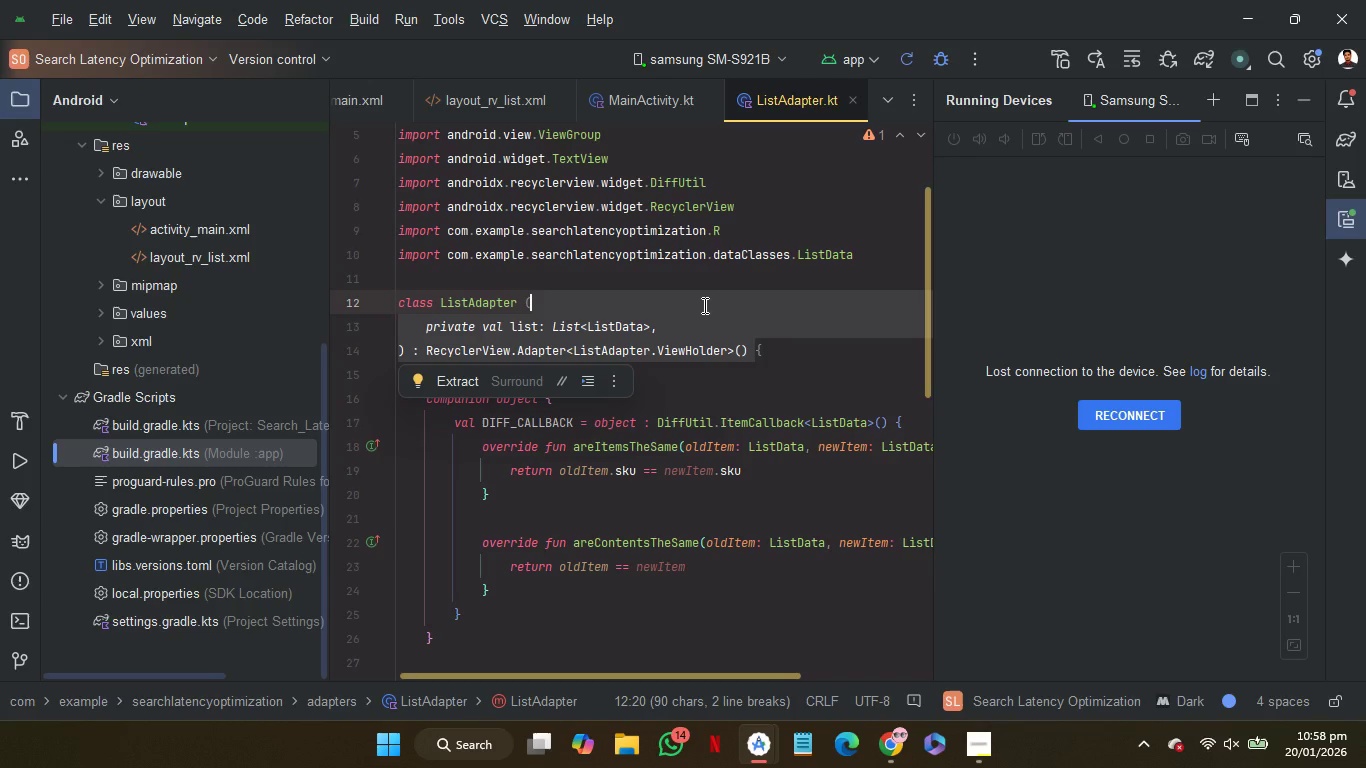 
key(Control+V)
 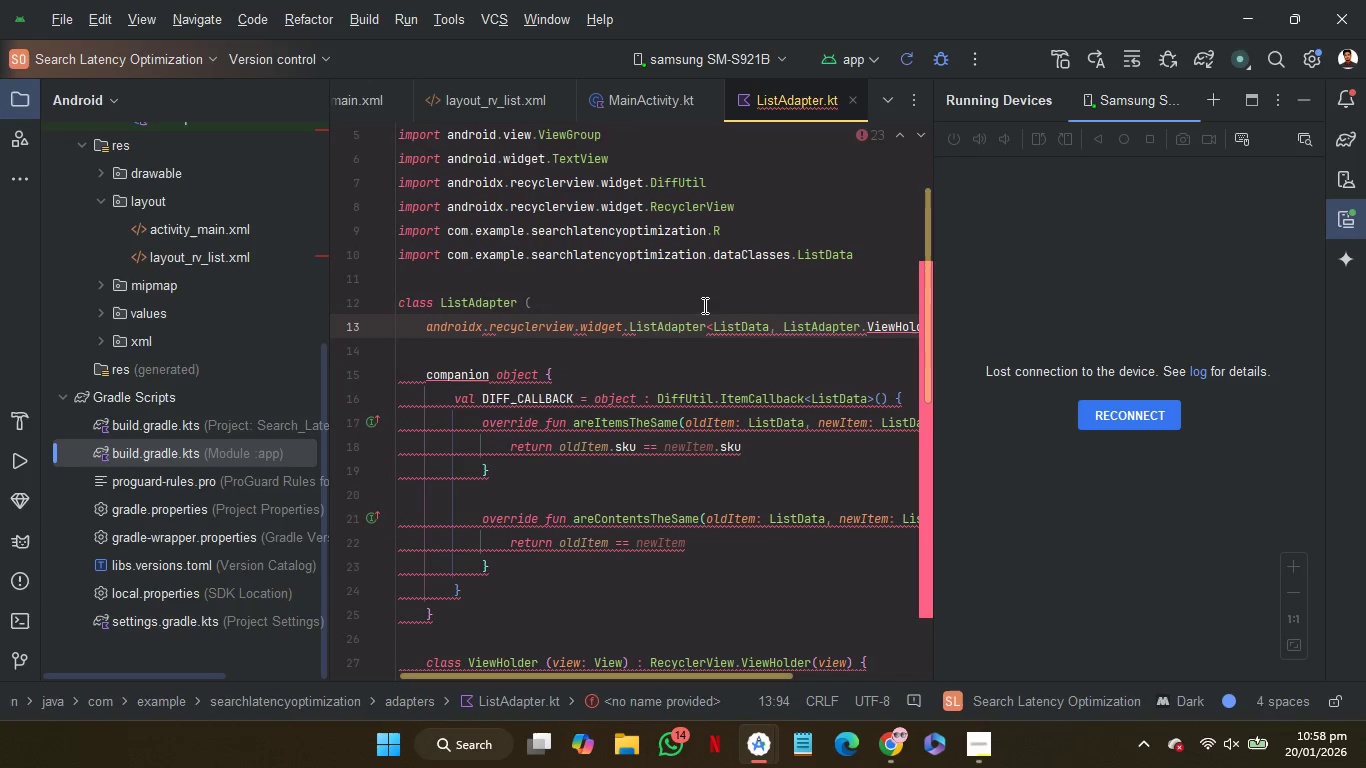 
scroll: coordinate [703, 305], scroll_direction: up, amount: 27.0
 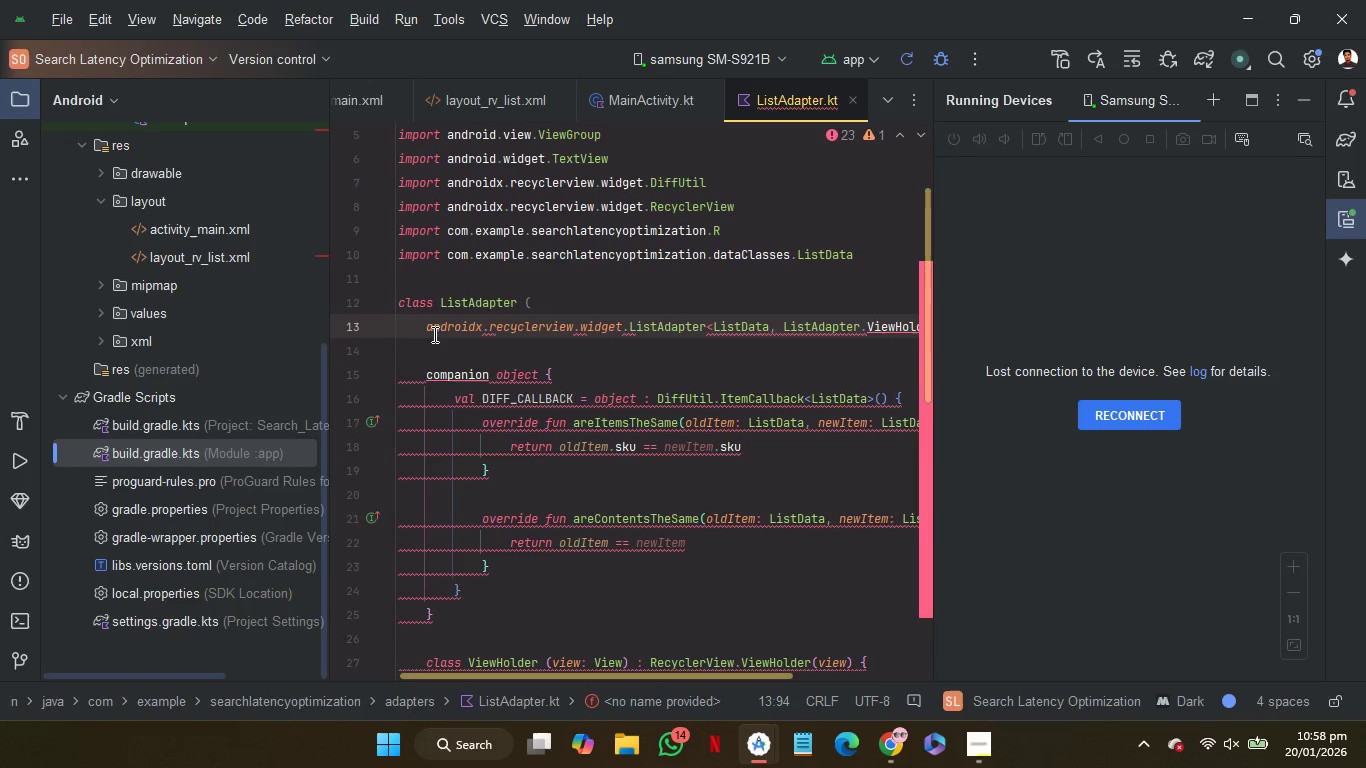 
left_click([443, 330])
 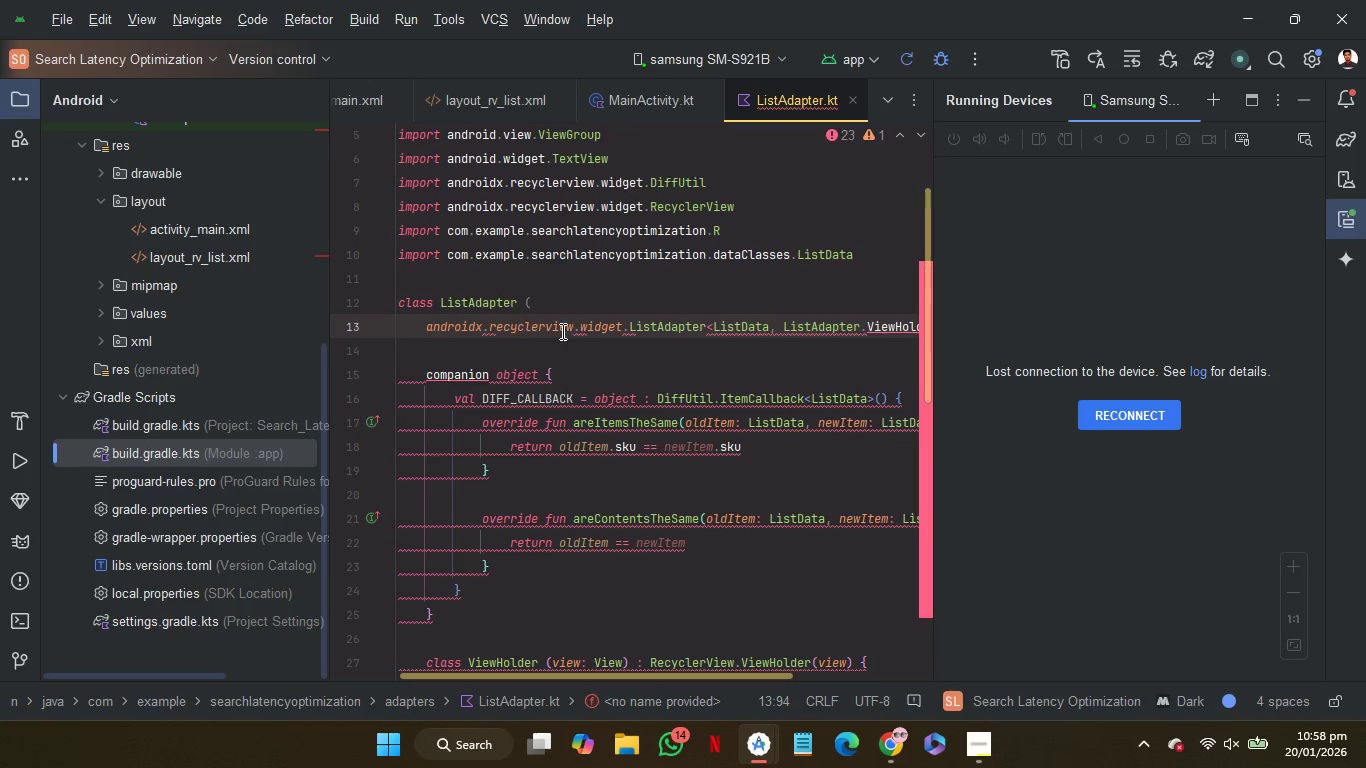 
mouse_move([624, 333])
 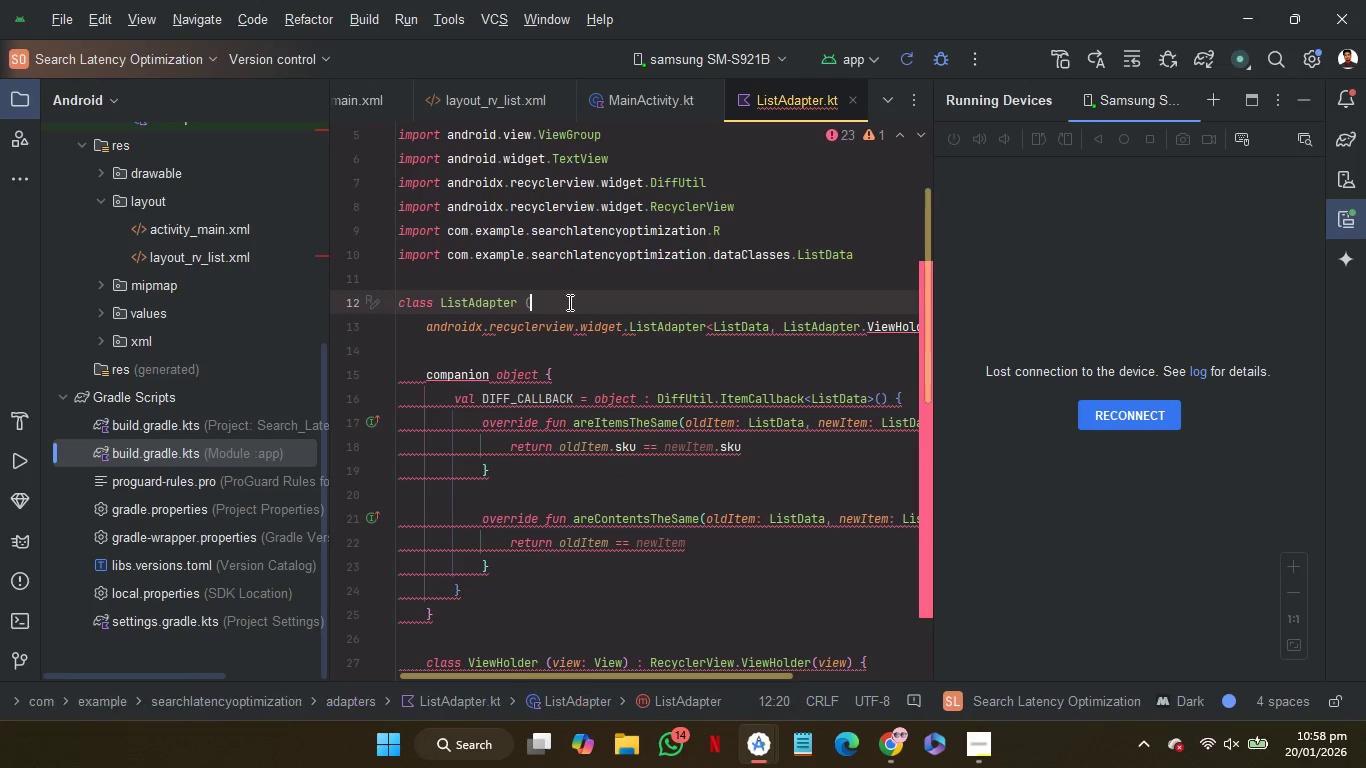 
left_click([568, 302])
 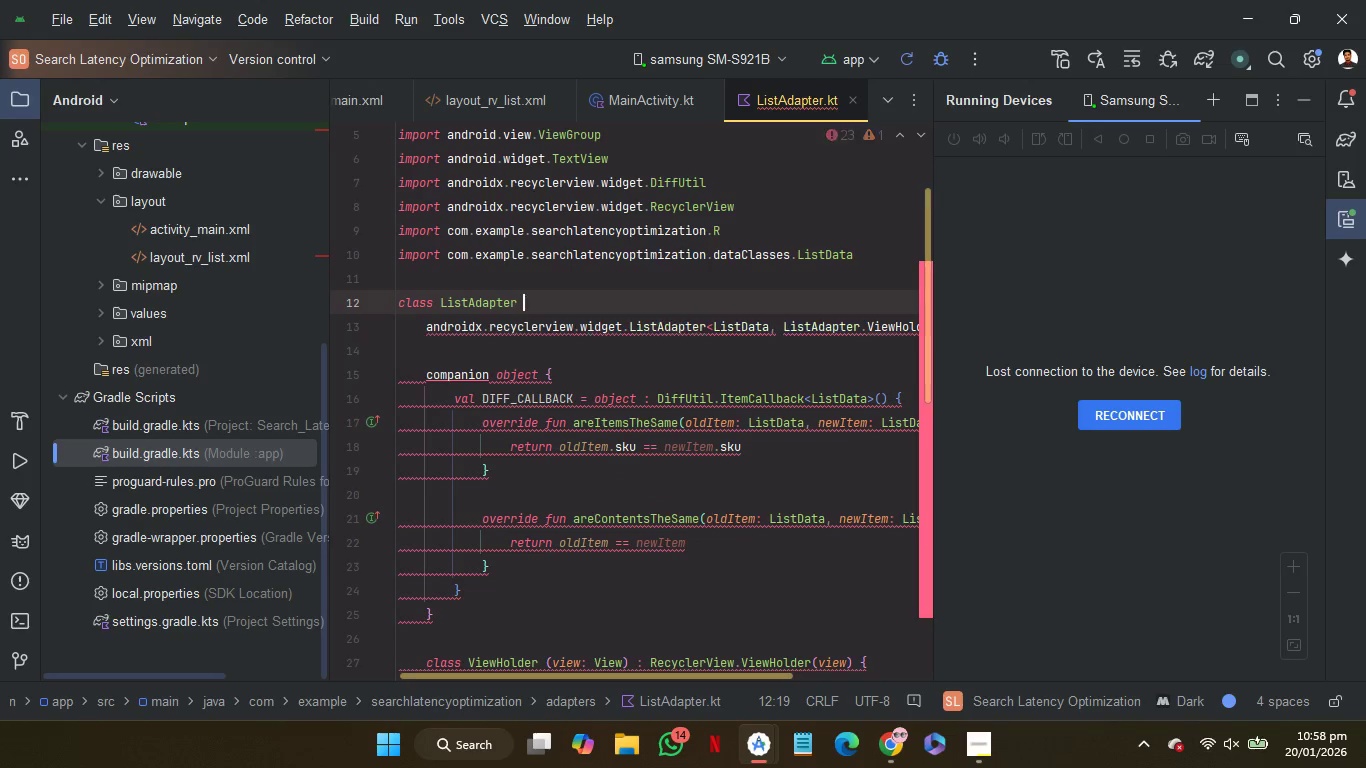 
key(Backspace)
 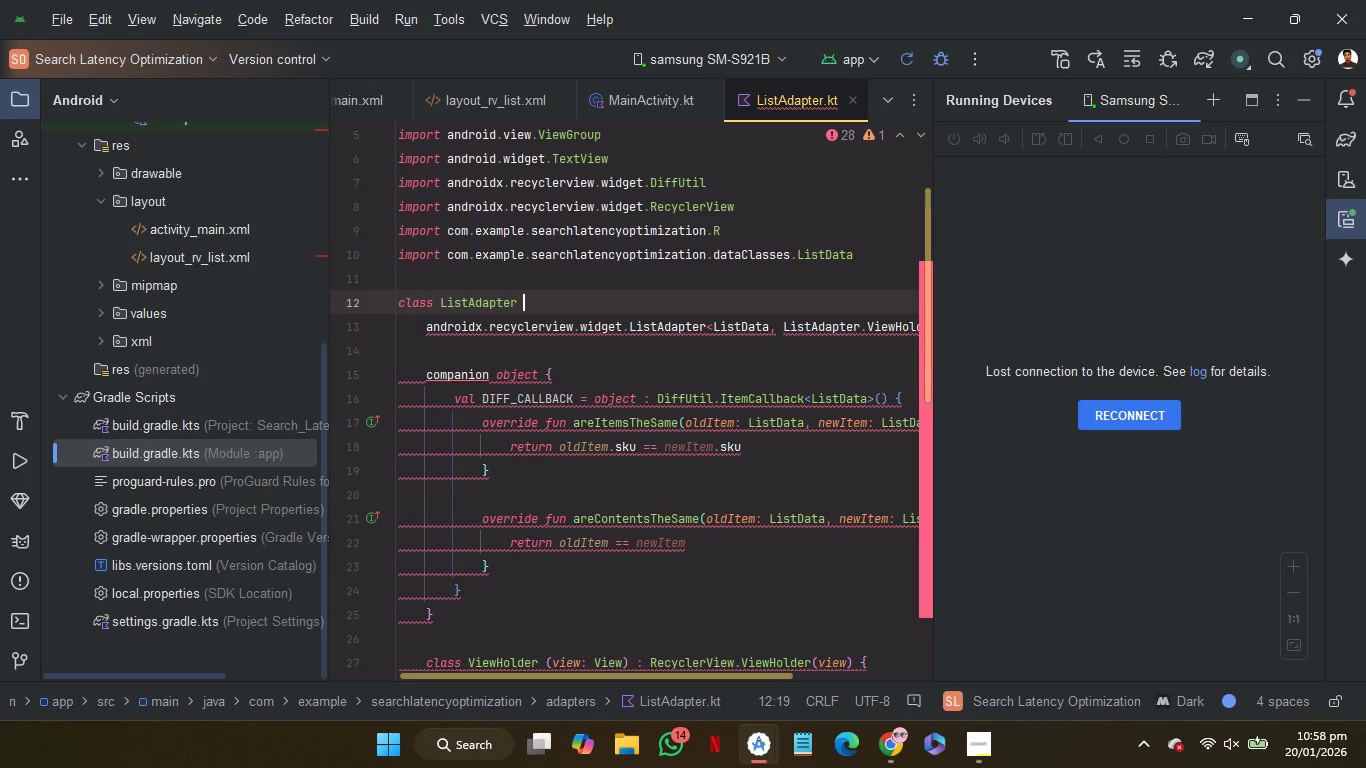 
key(Shift+Semicolon)
 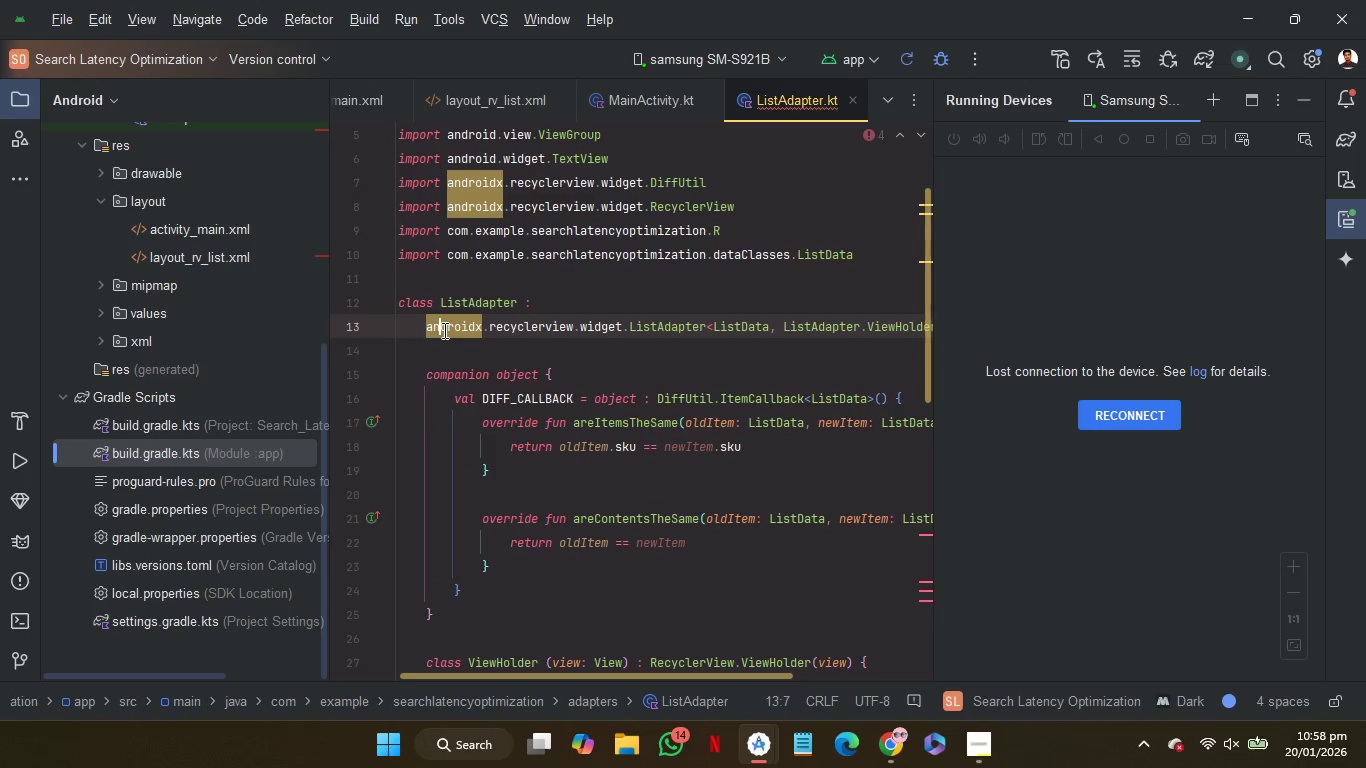 
left_click([443, 330])
 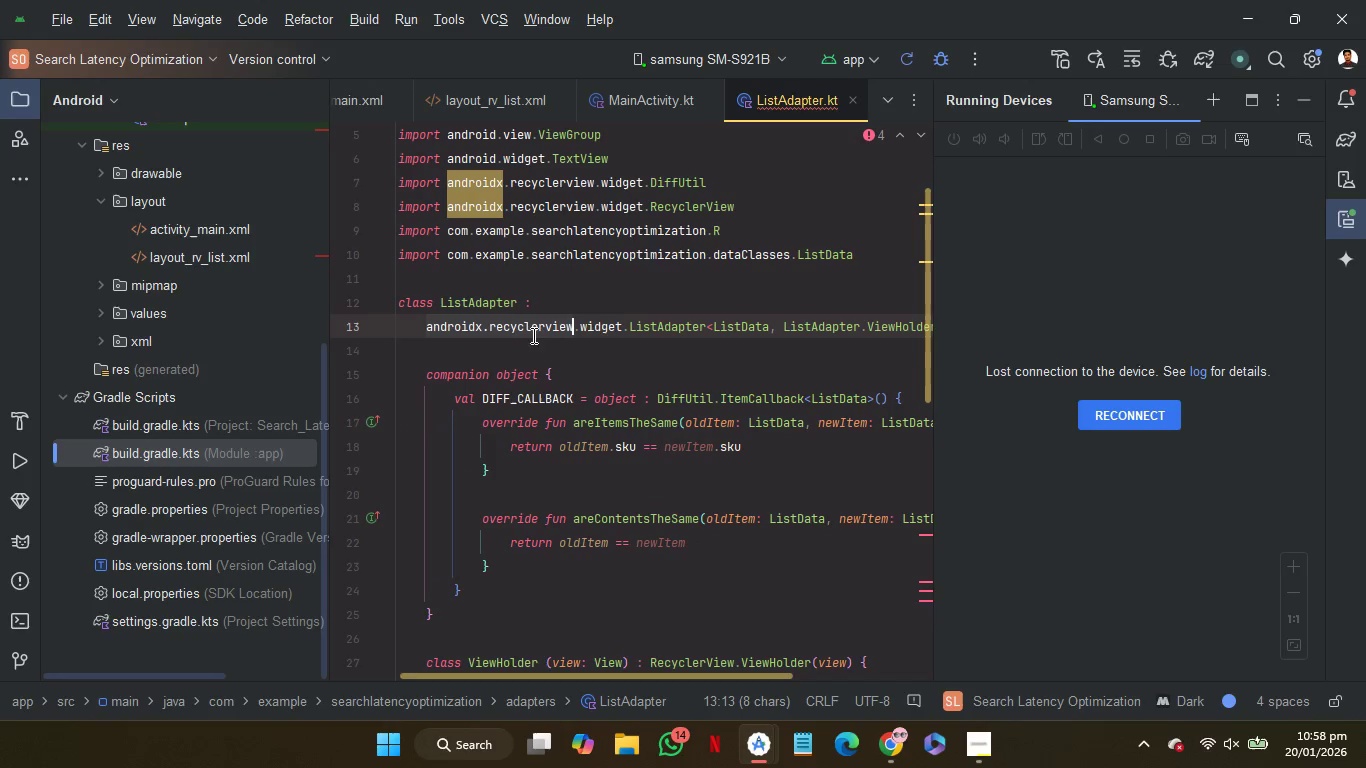 
left_click_drag(start_coordinate=[443, 330], to_coordinate=[623, 331])
 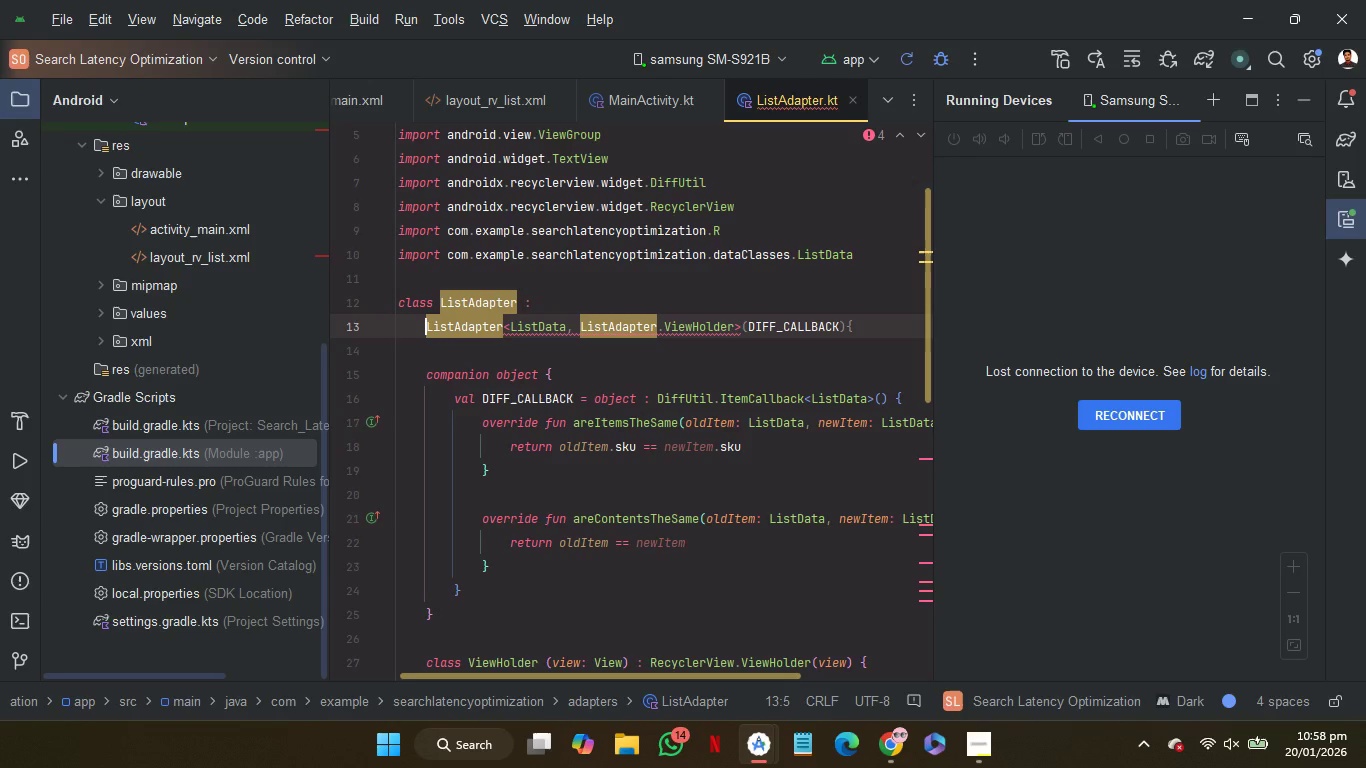 
key(Backspace)
 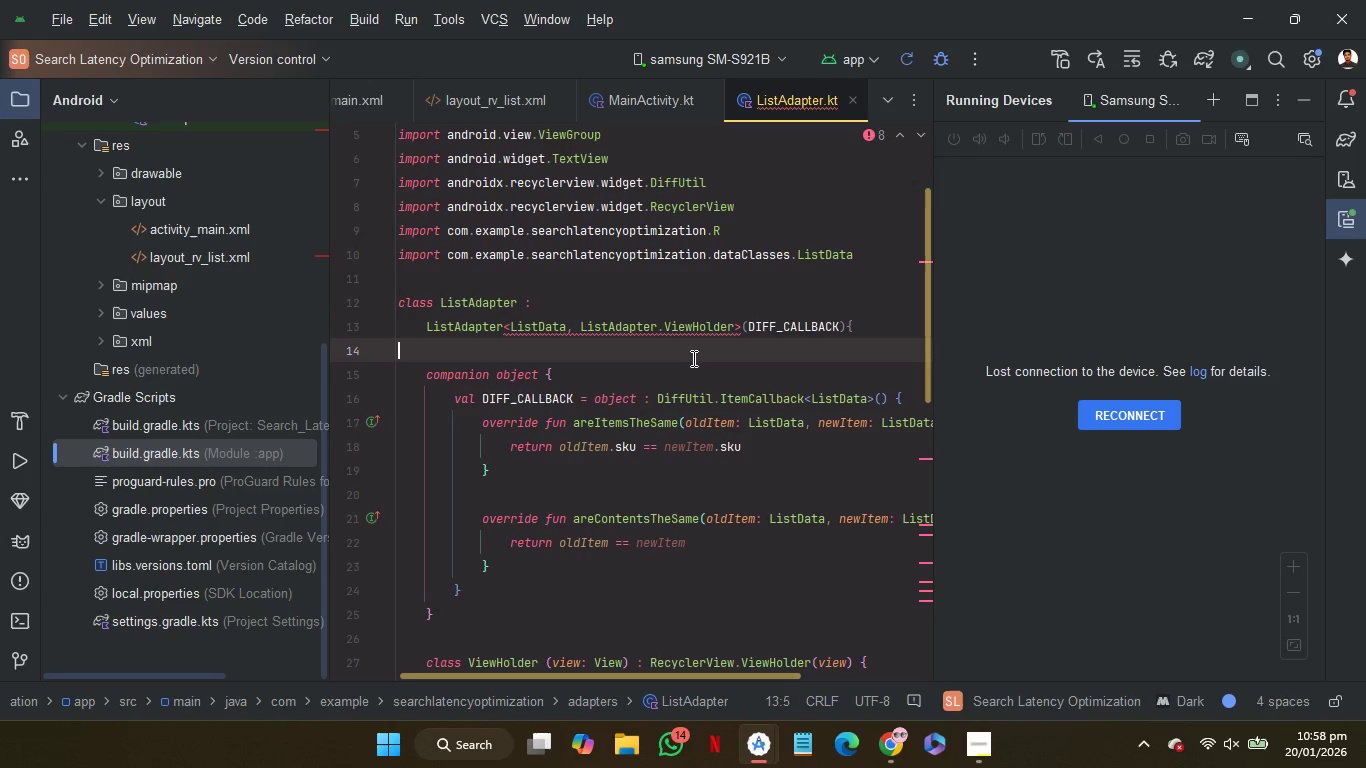 
left_click([692, 358])
 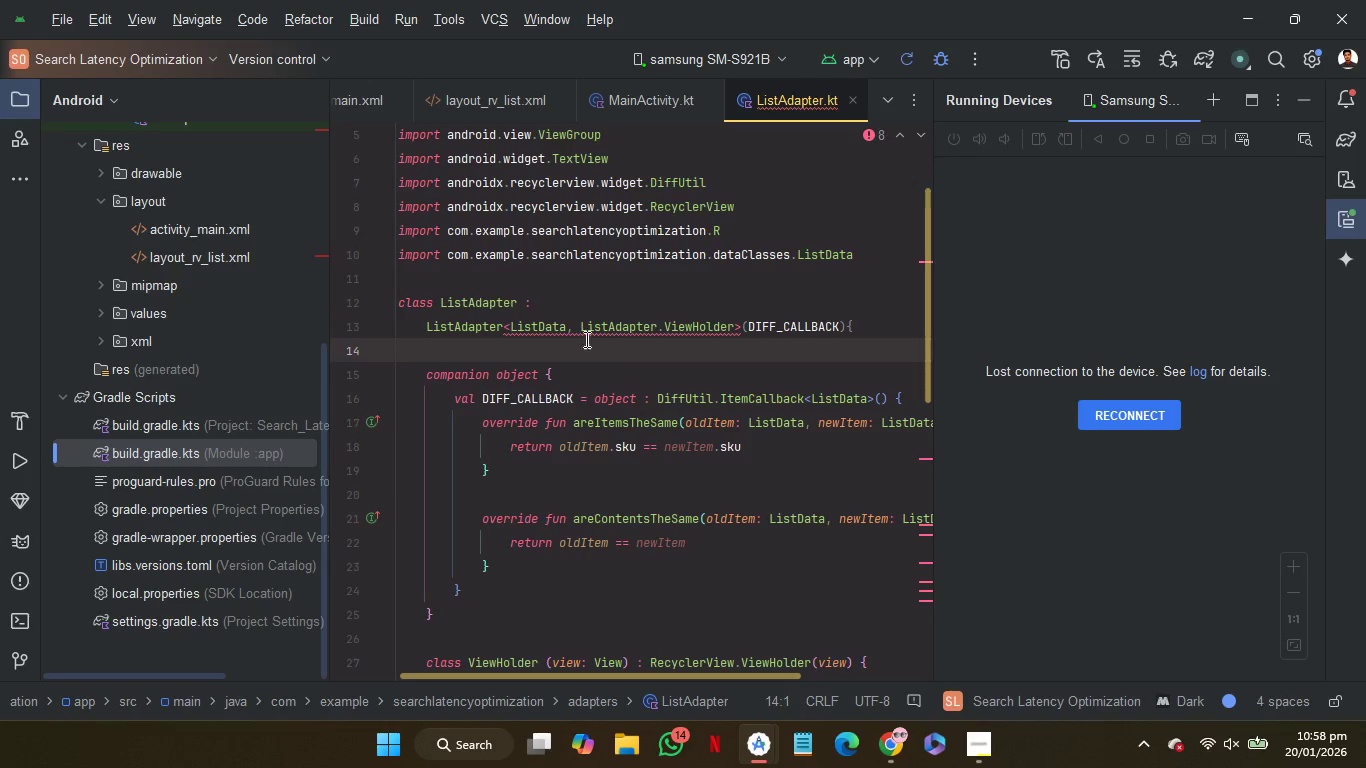 
mouse_move([593, 327])
 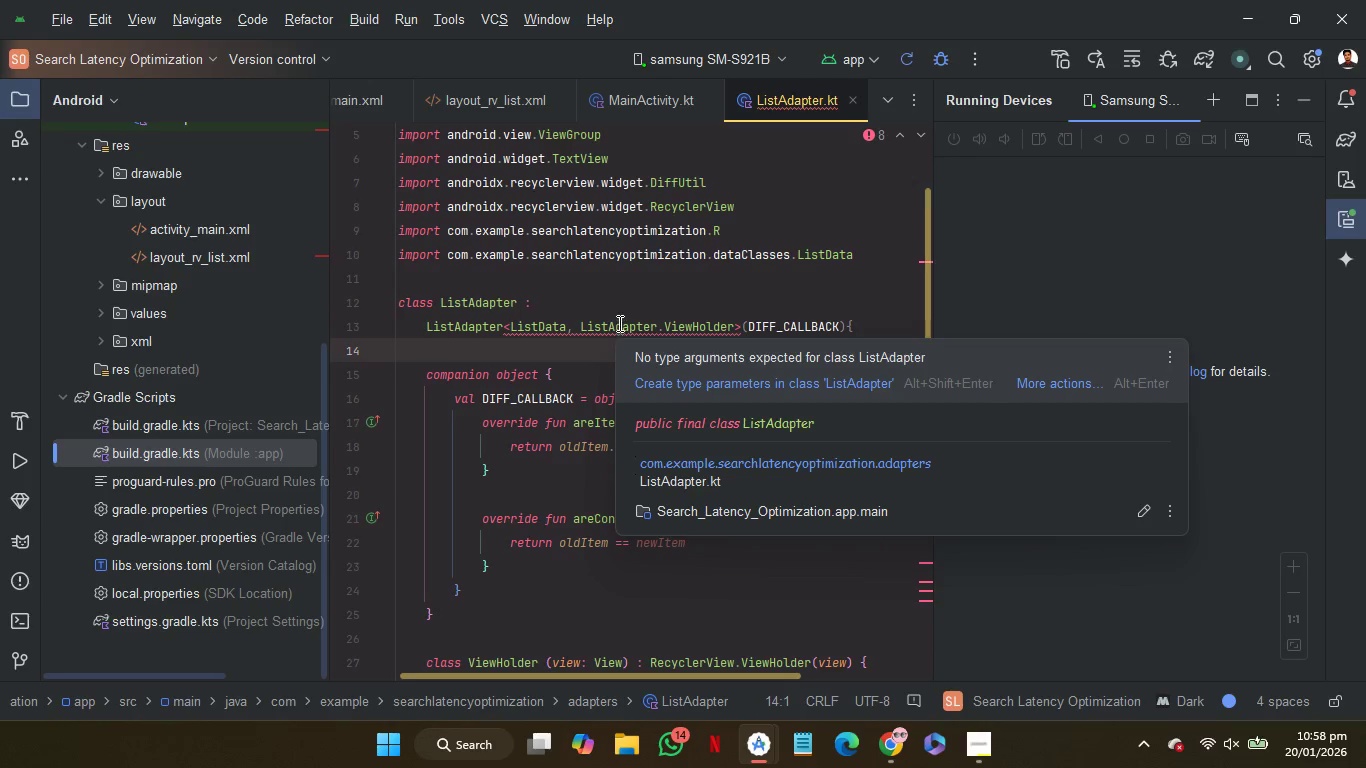 
wait(8.66)
 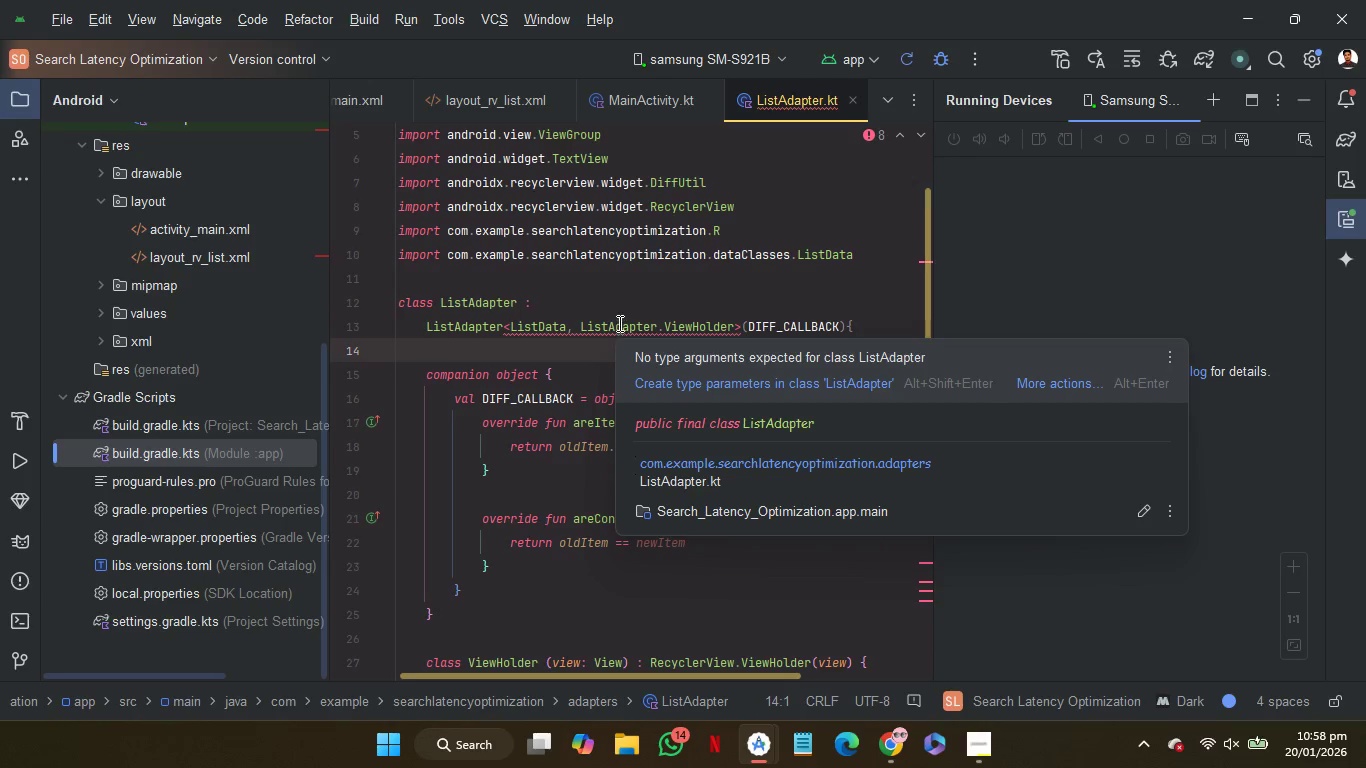 
mouse_move([666, 295])
 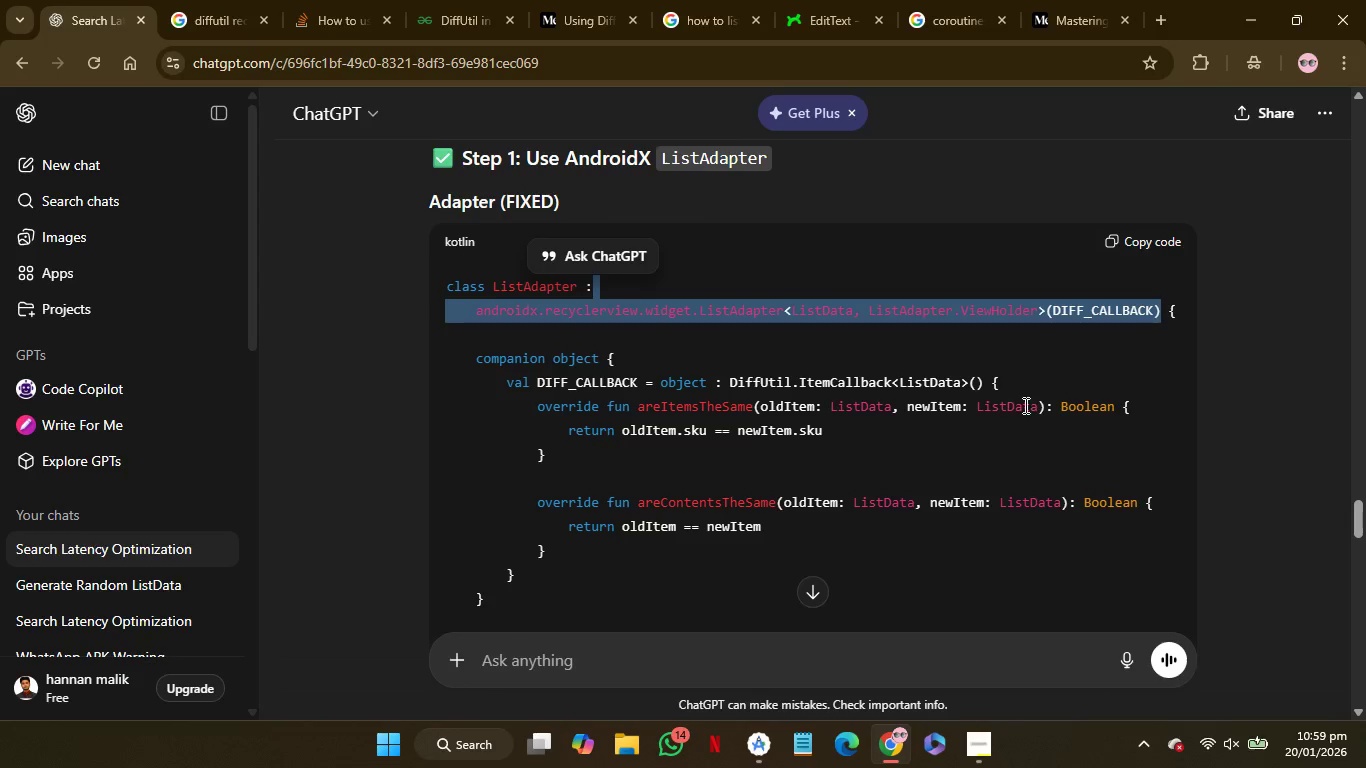 
wait(6.91)
 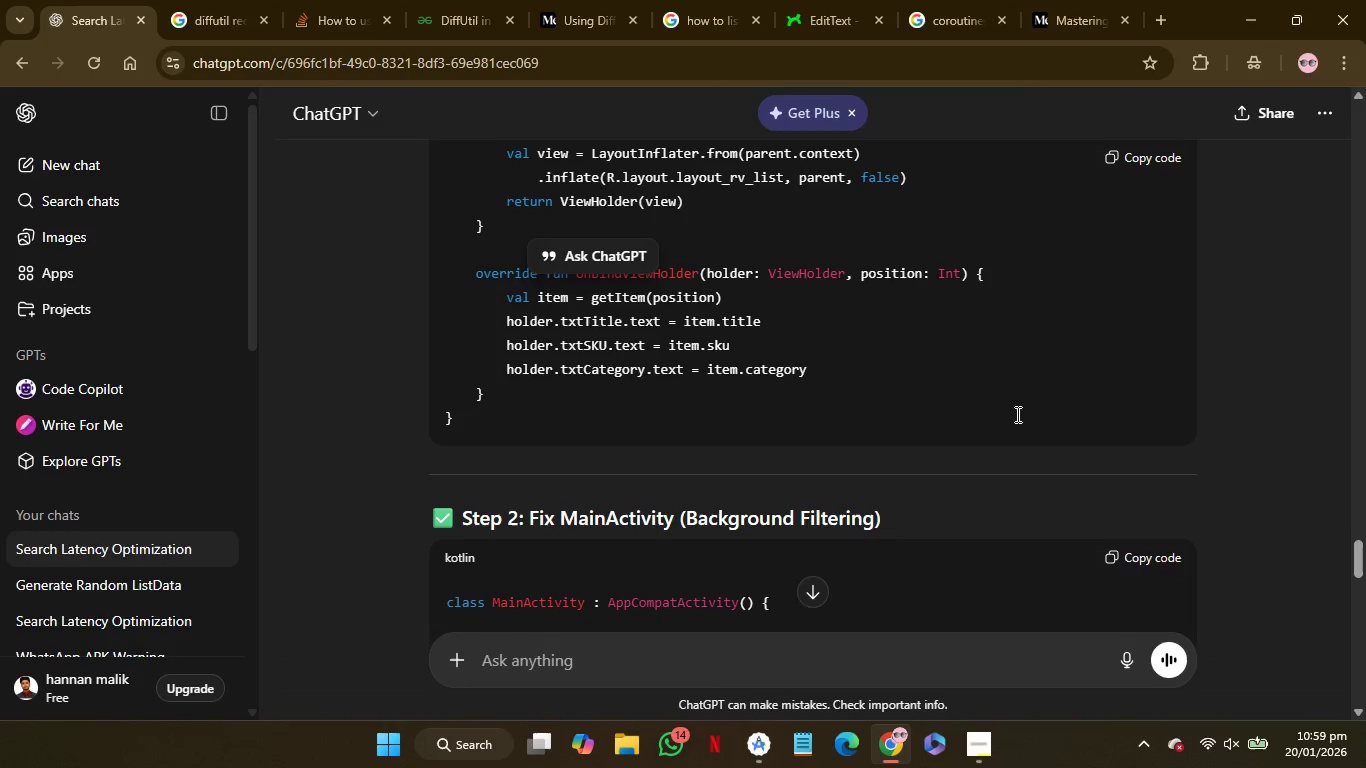 
left_click([1145, 244])
 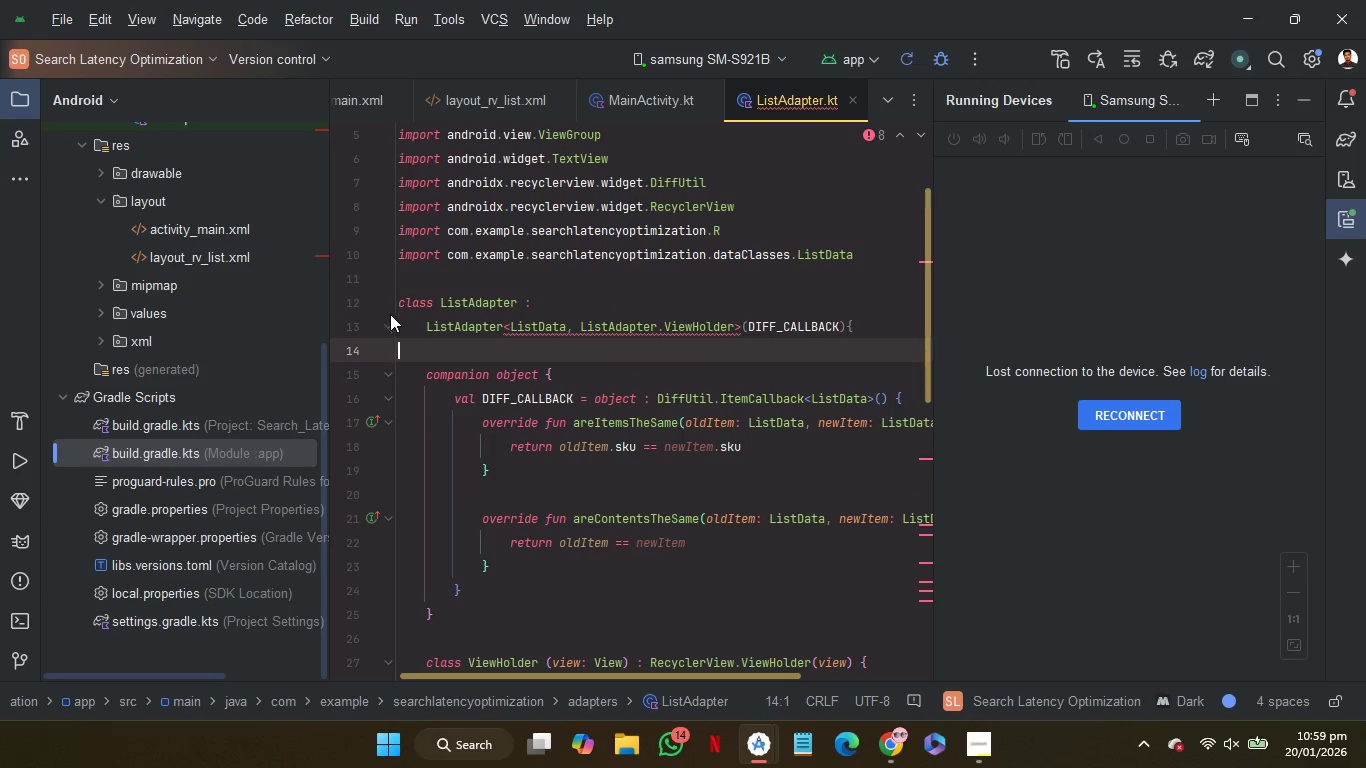 
left_click([393, 328])
 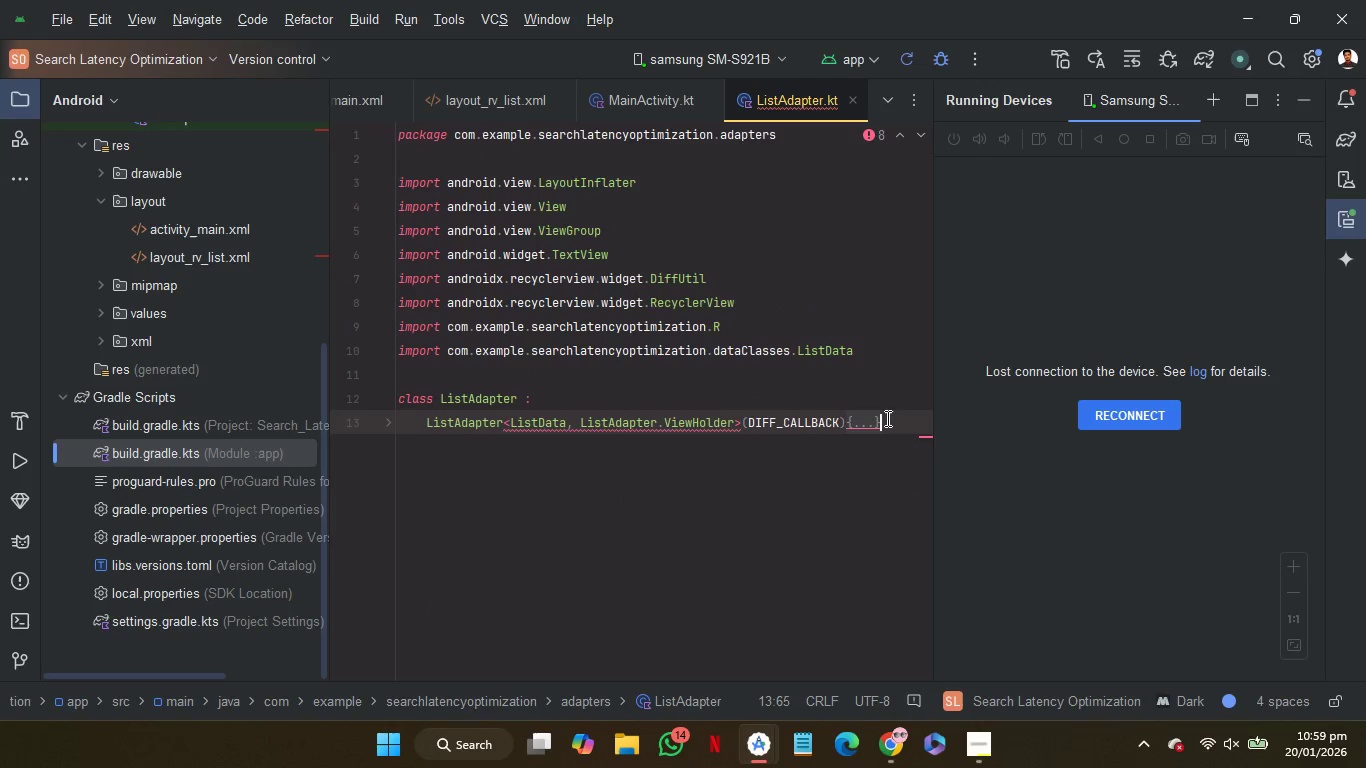 
left_click_drag(start_coordinate=[886, 418], to_coordinate=[368, 396])
 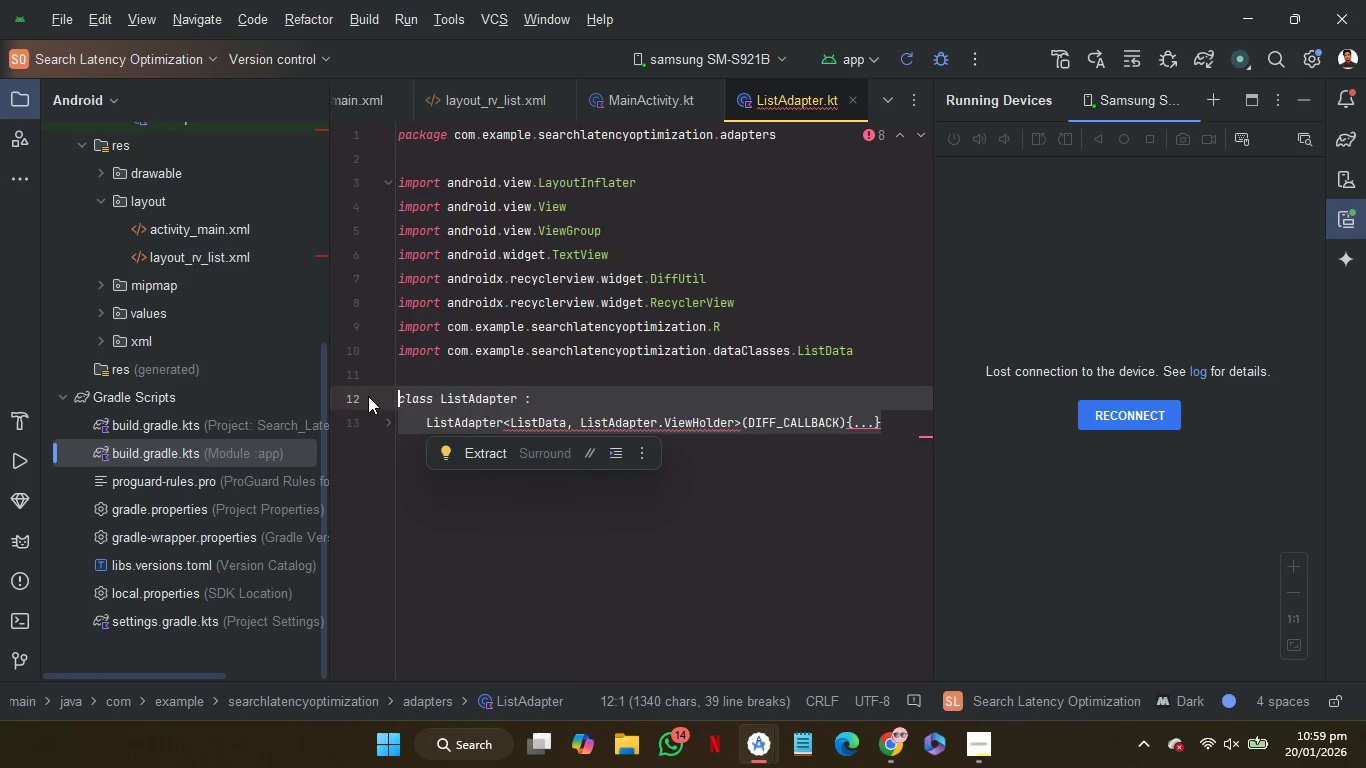 
key(Control+V)
 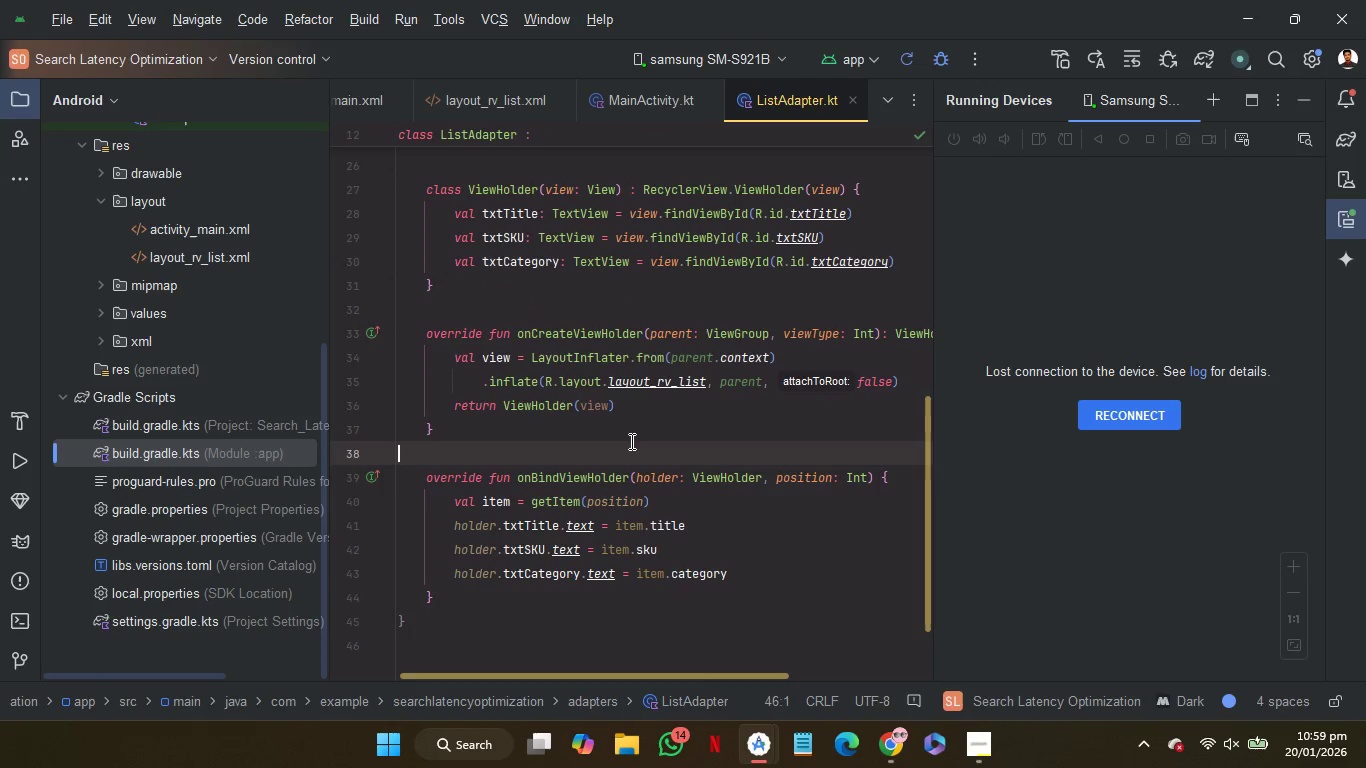 
left_click([630, 441])
 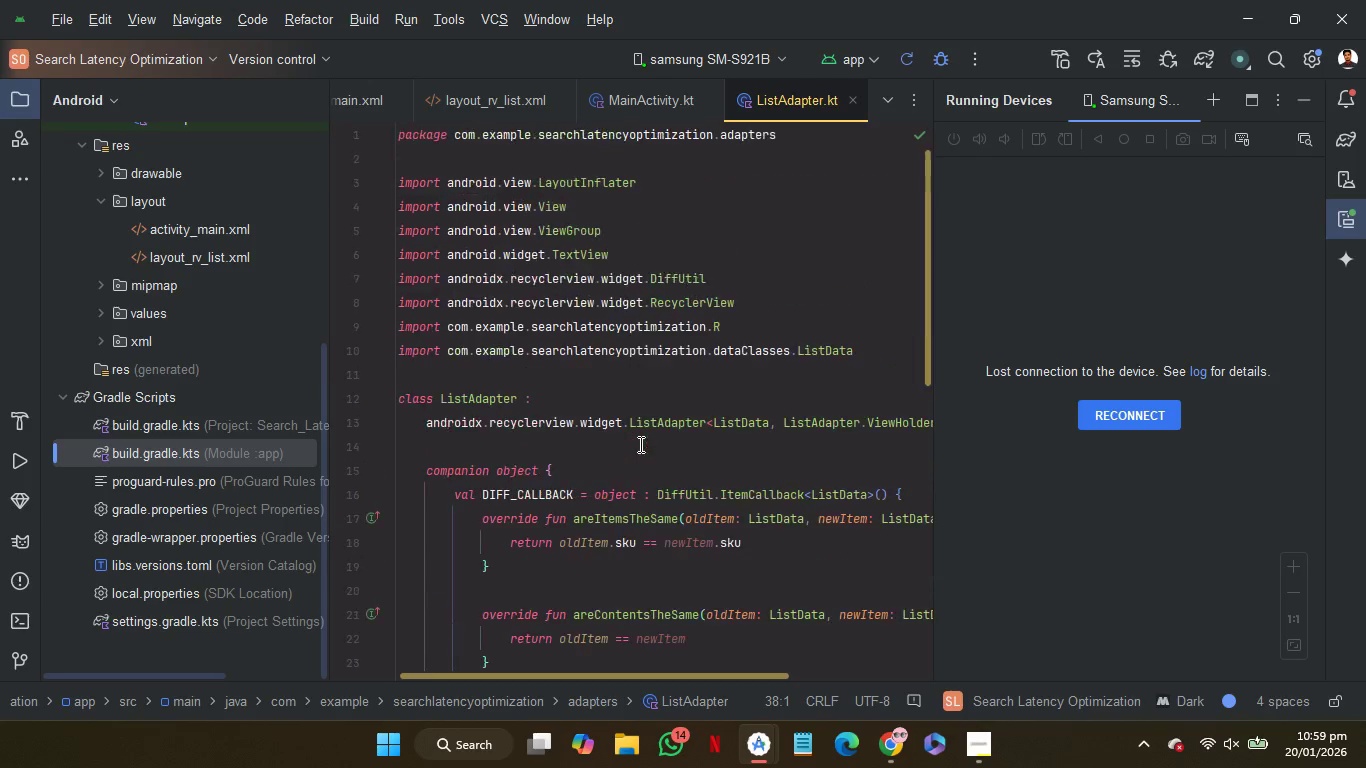 
scroll: coordinate [639, 444], scroll_direction: up, amount: 11.0
 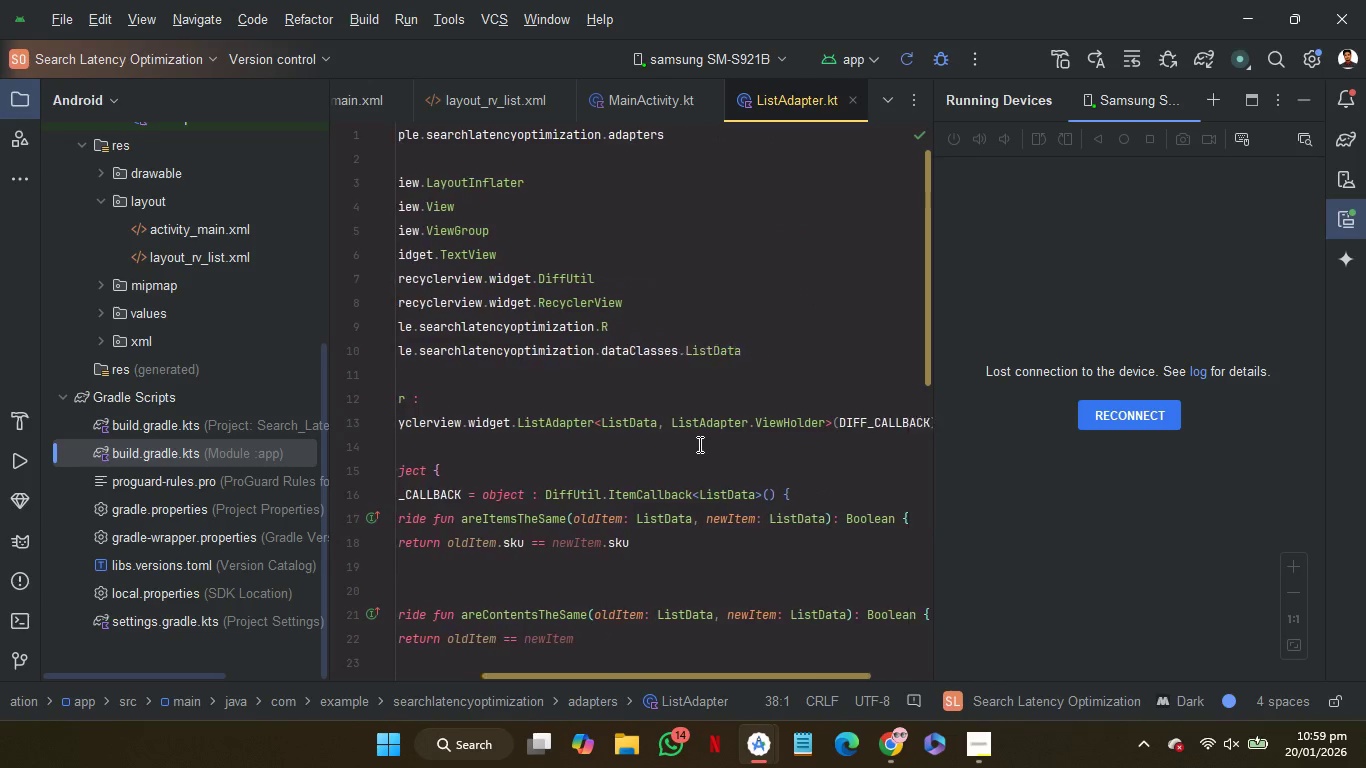 
scroll: coordinate [698, 444], scroll_direction: down, amount: 15.0
 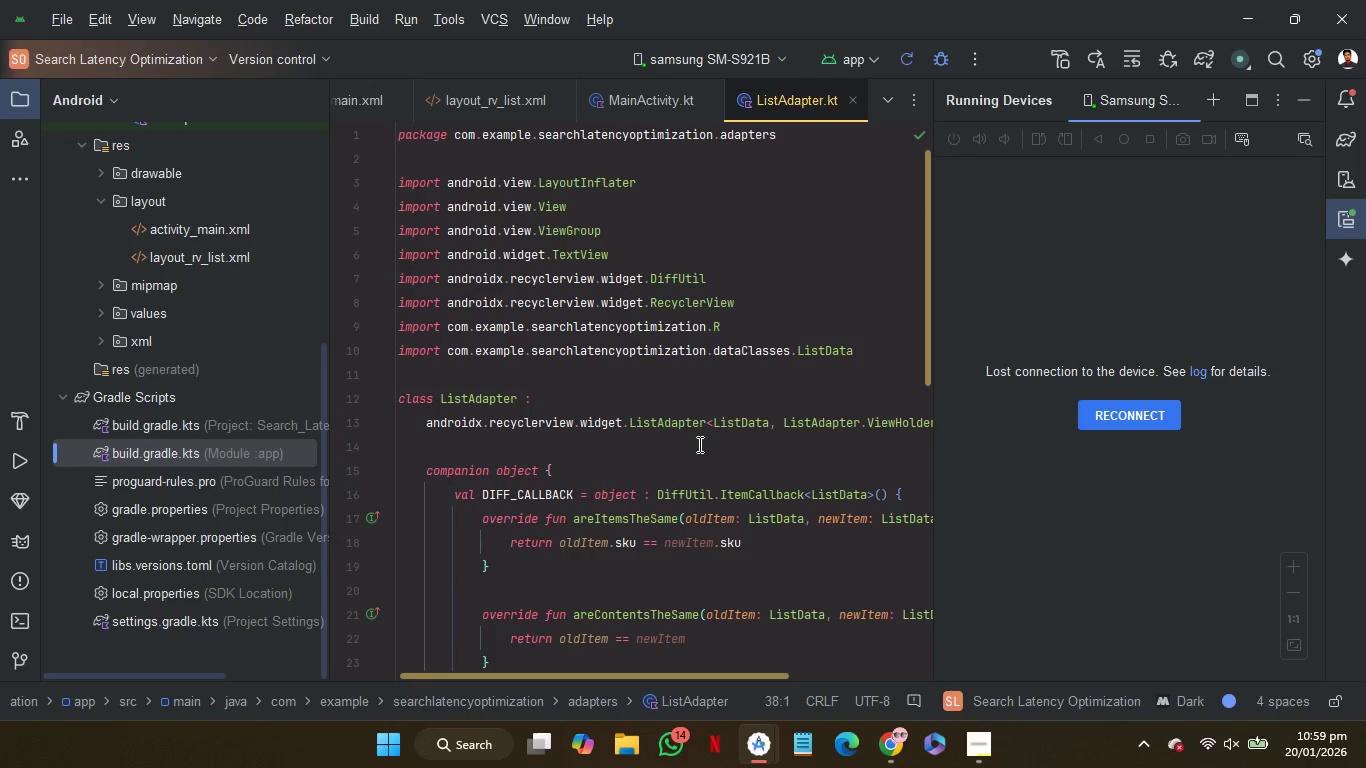 
scroll: coordinate [698, 444], scroll_direction: up, amount: 27.0
 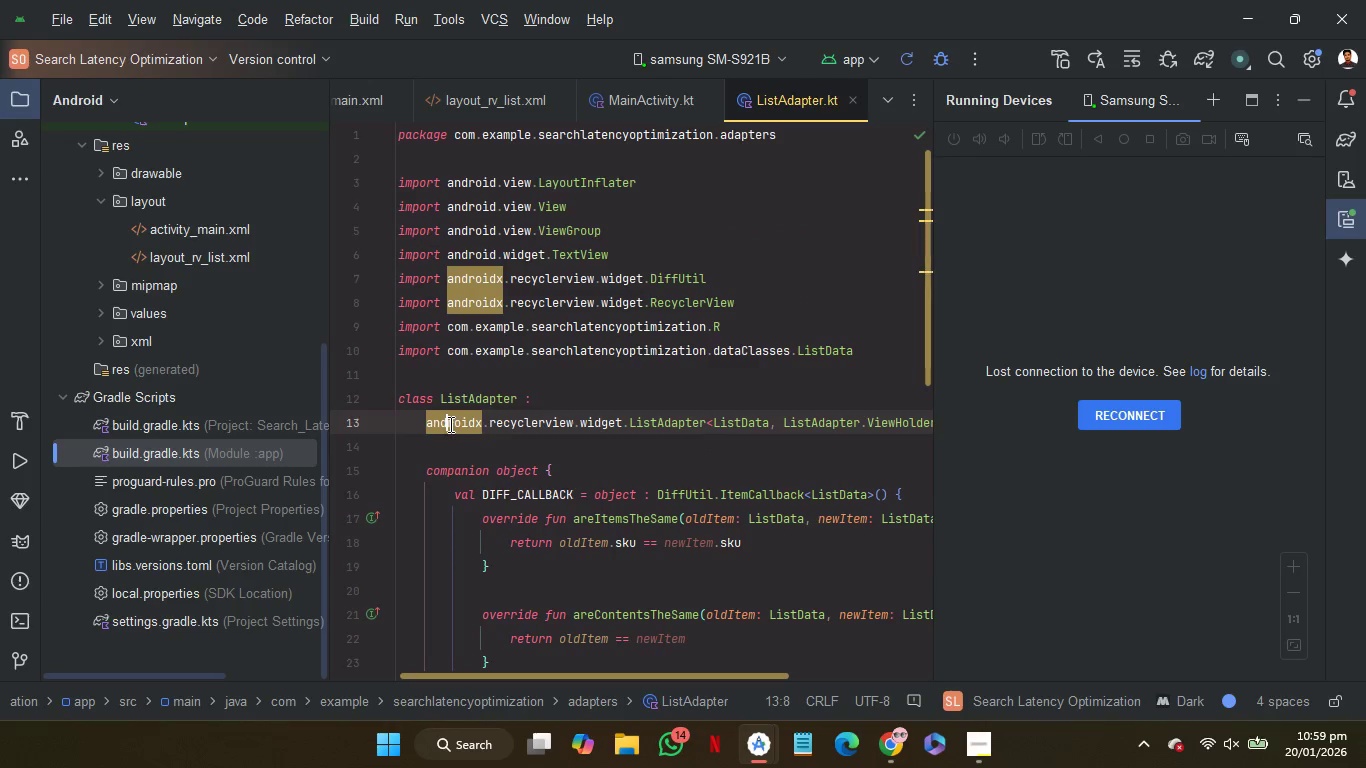 
left_click([449, 424])
 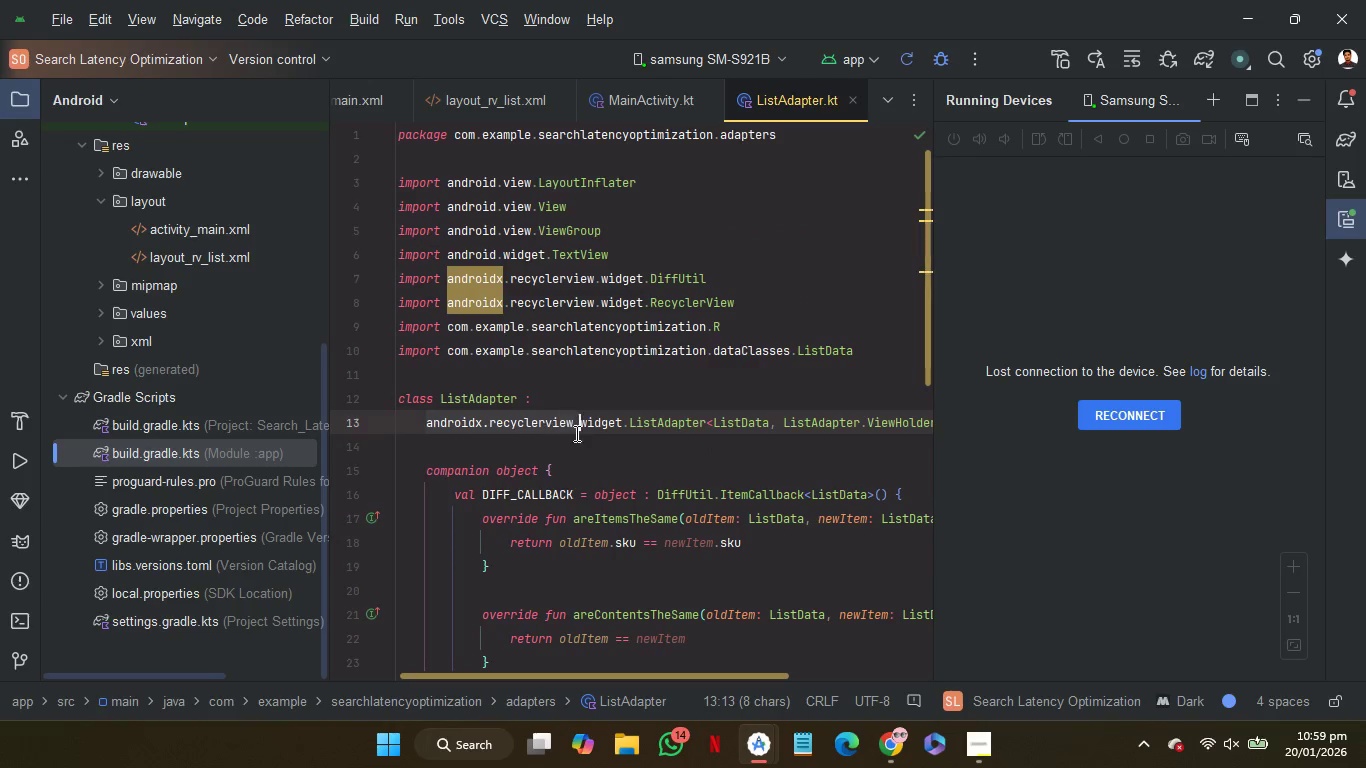 
left_click_drag(start_coordinate=[449, 424], to_coordinate=[622, 430])
 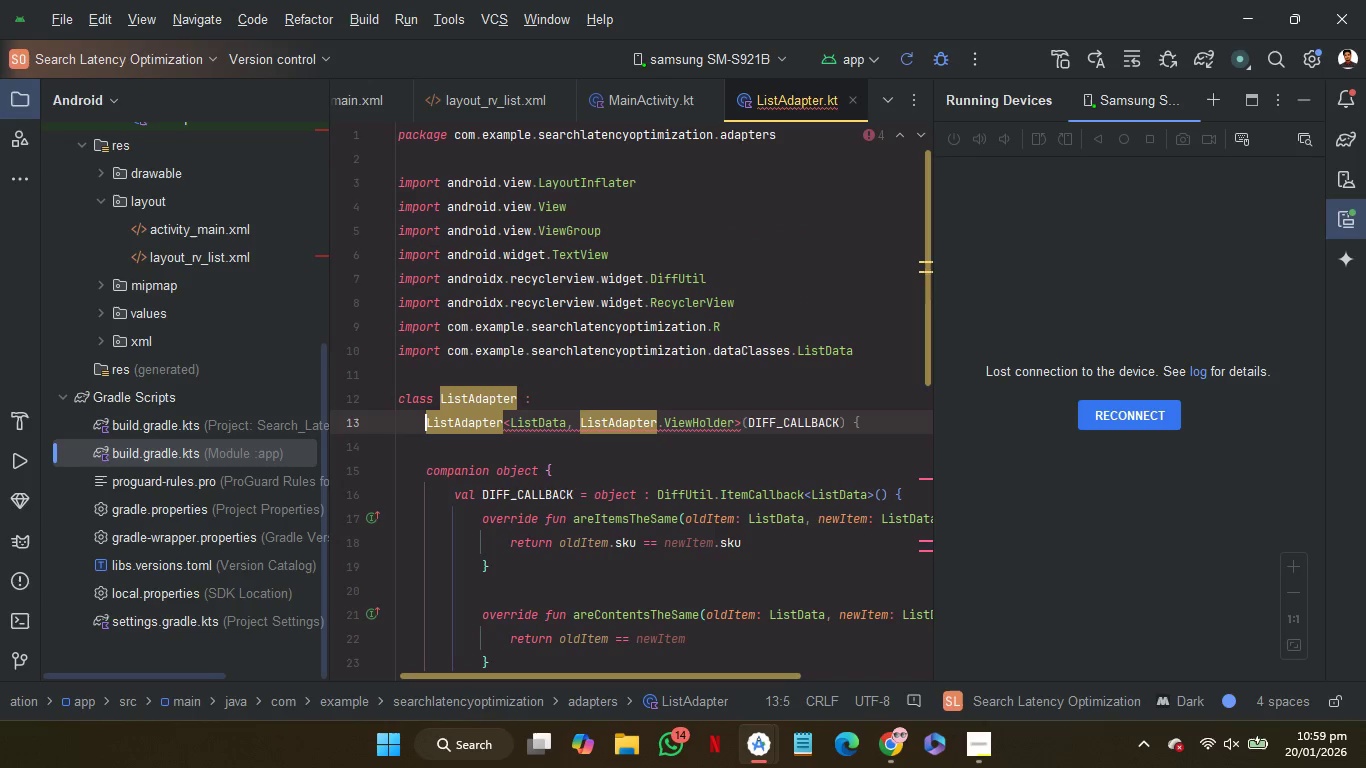 
key(Backspace)
 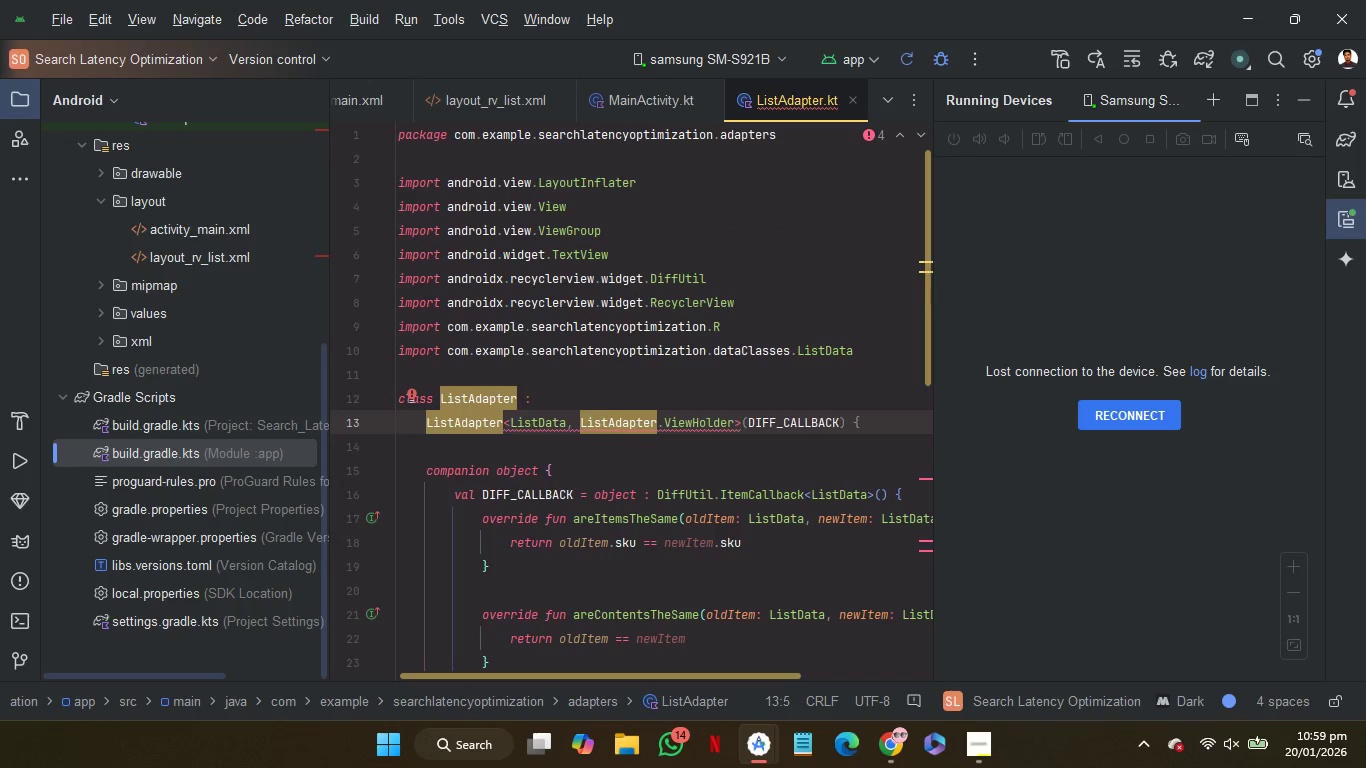 
key(Control+Z)
 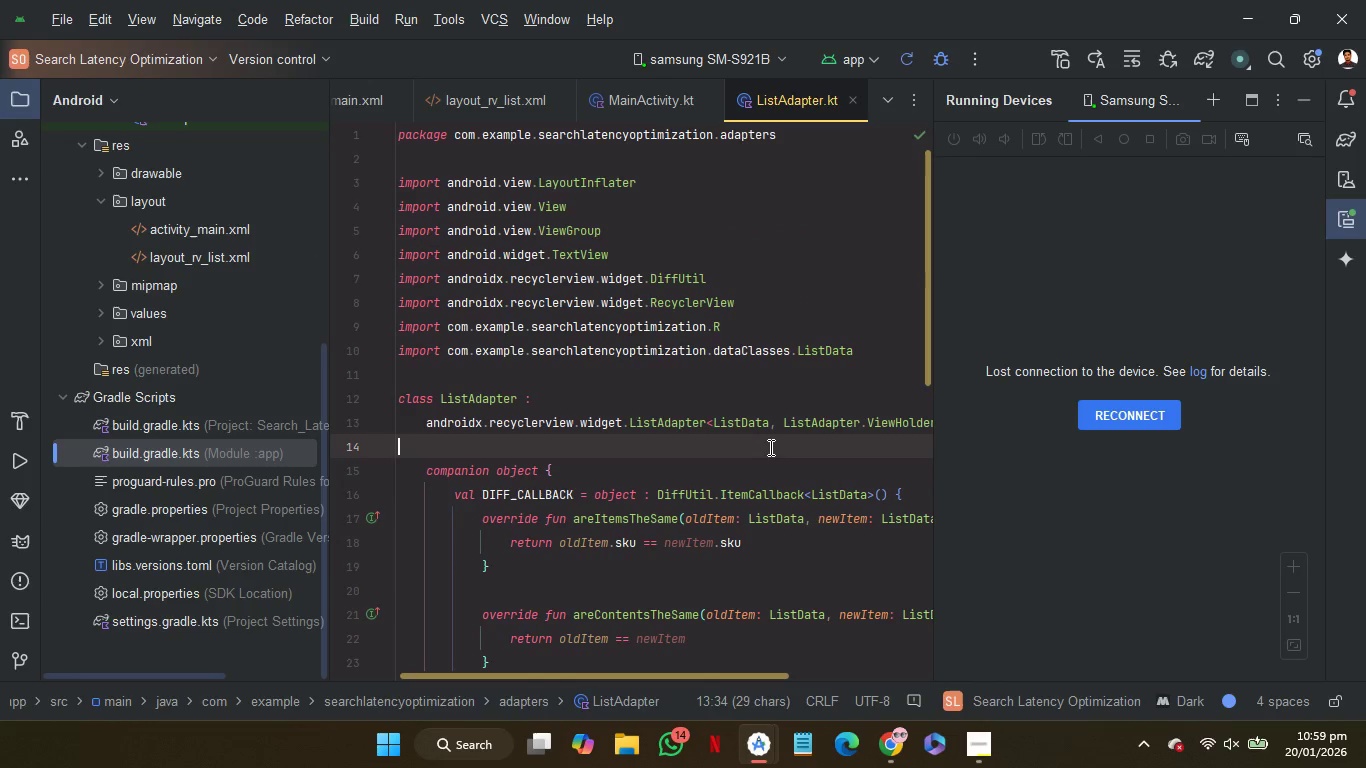 
left_click([769, 447])
 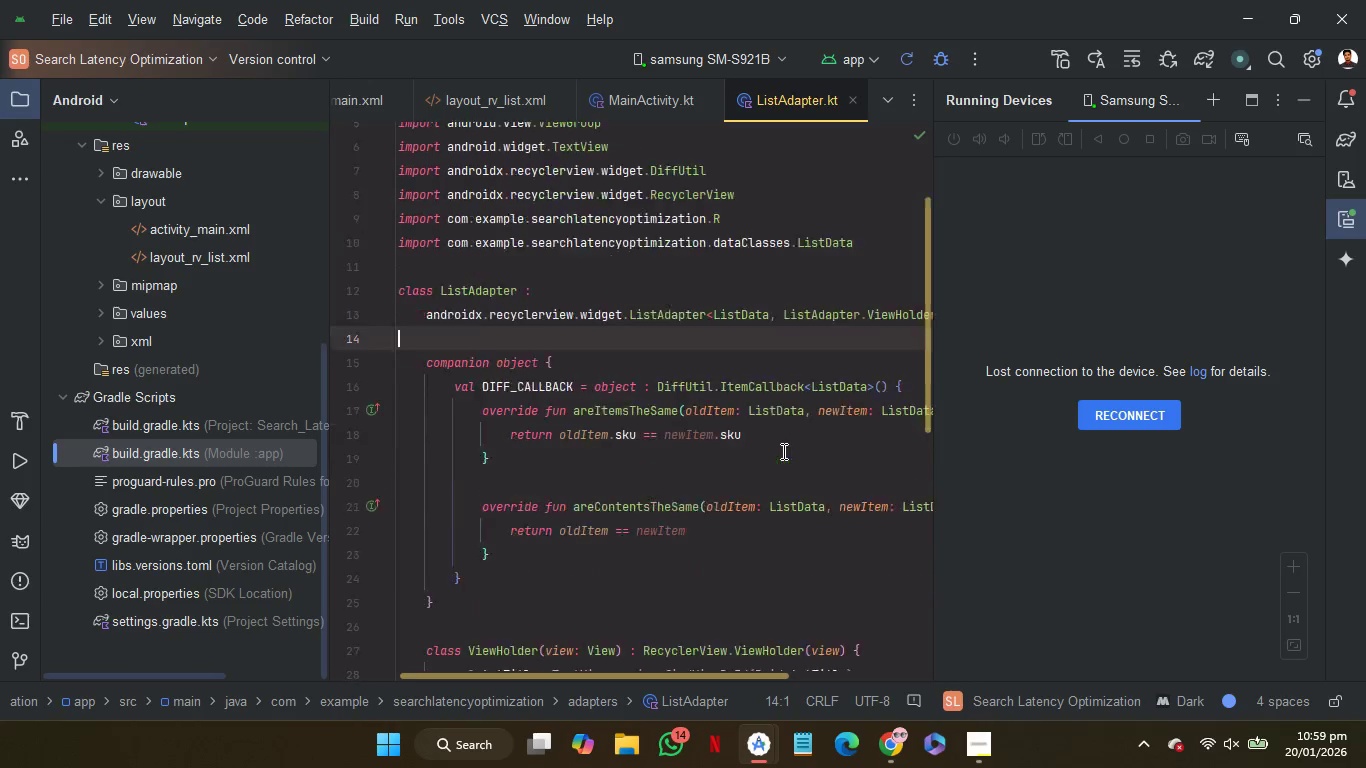 
scroll: coordinate [763, 536], scroll_direction: down, amount: 5.0
 